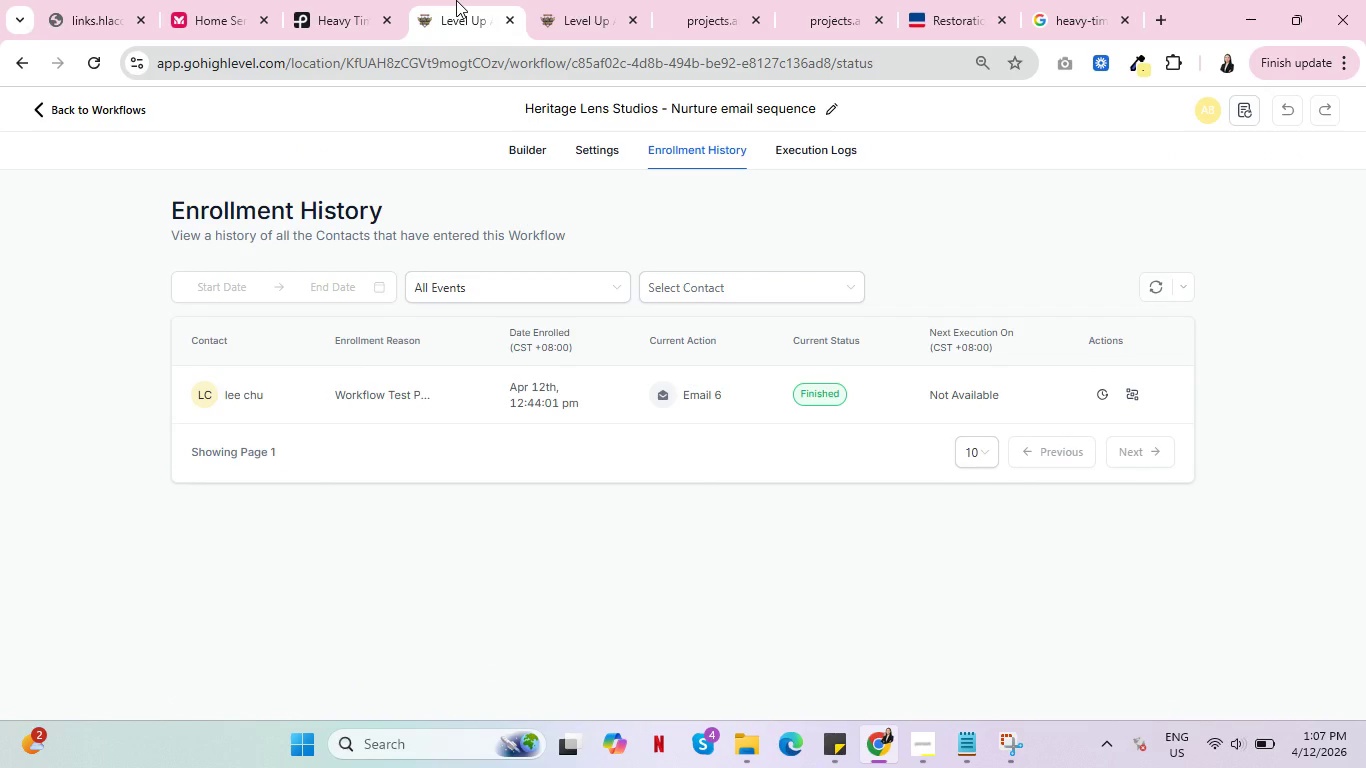 
wait(9.19)
 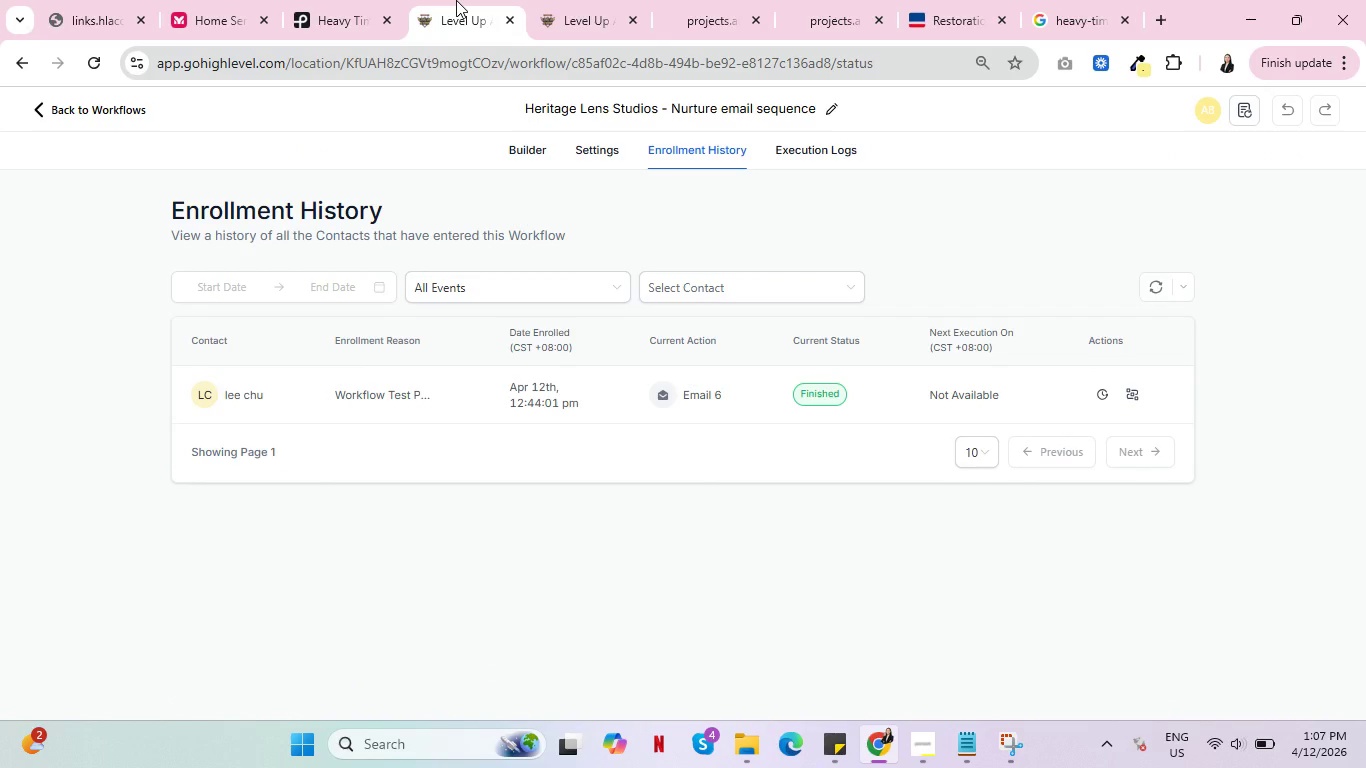 
double_click([445, 0])
 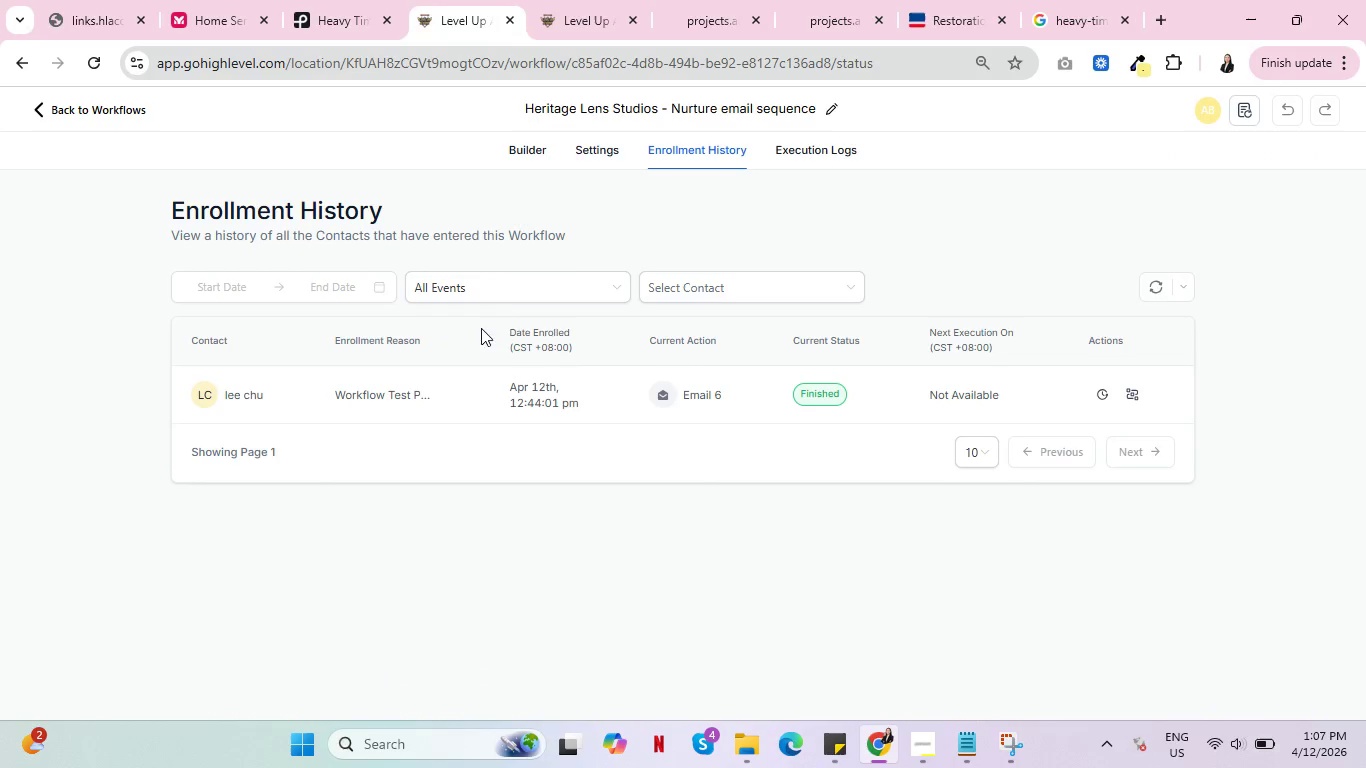 
wait(7.16)
 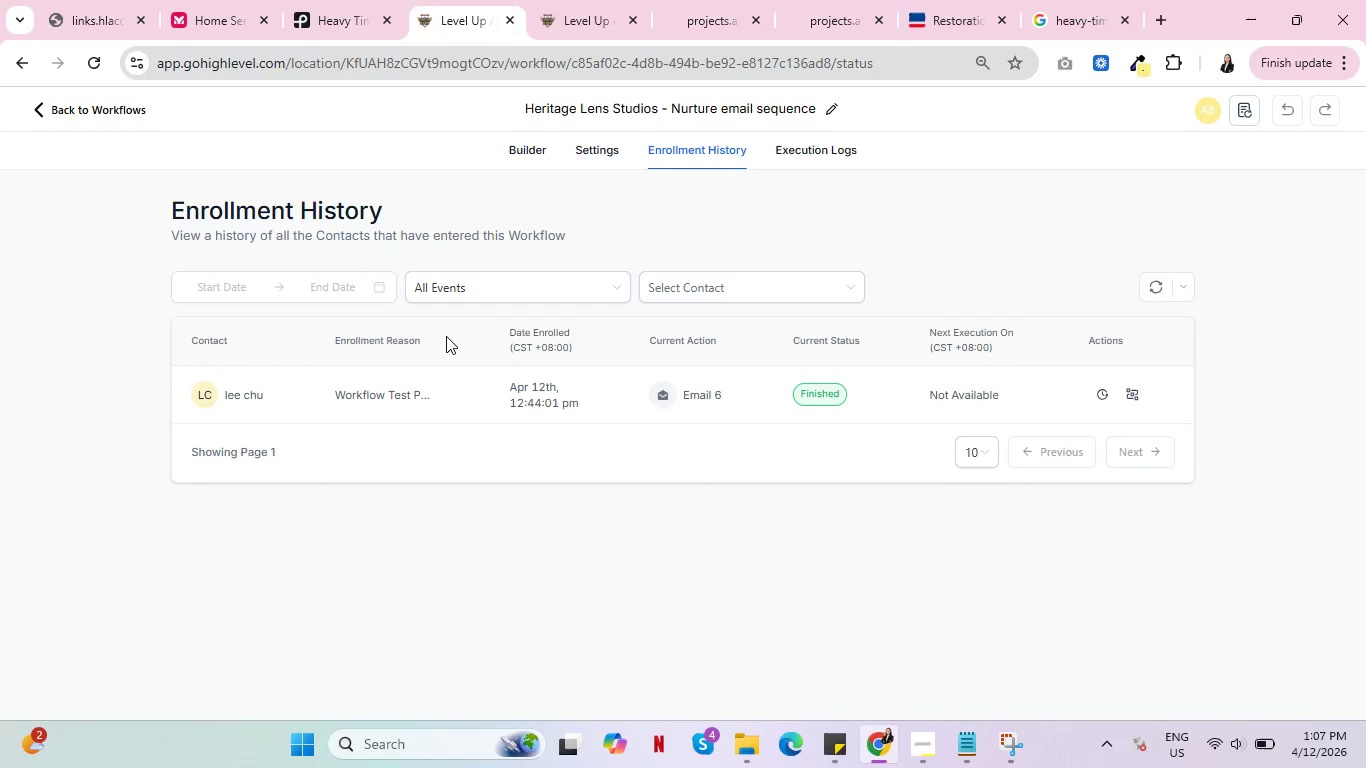 
left_click([585, 5])
 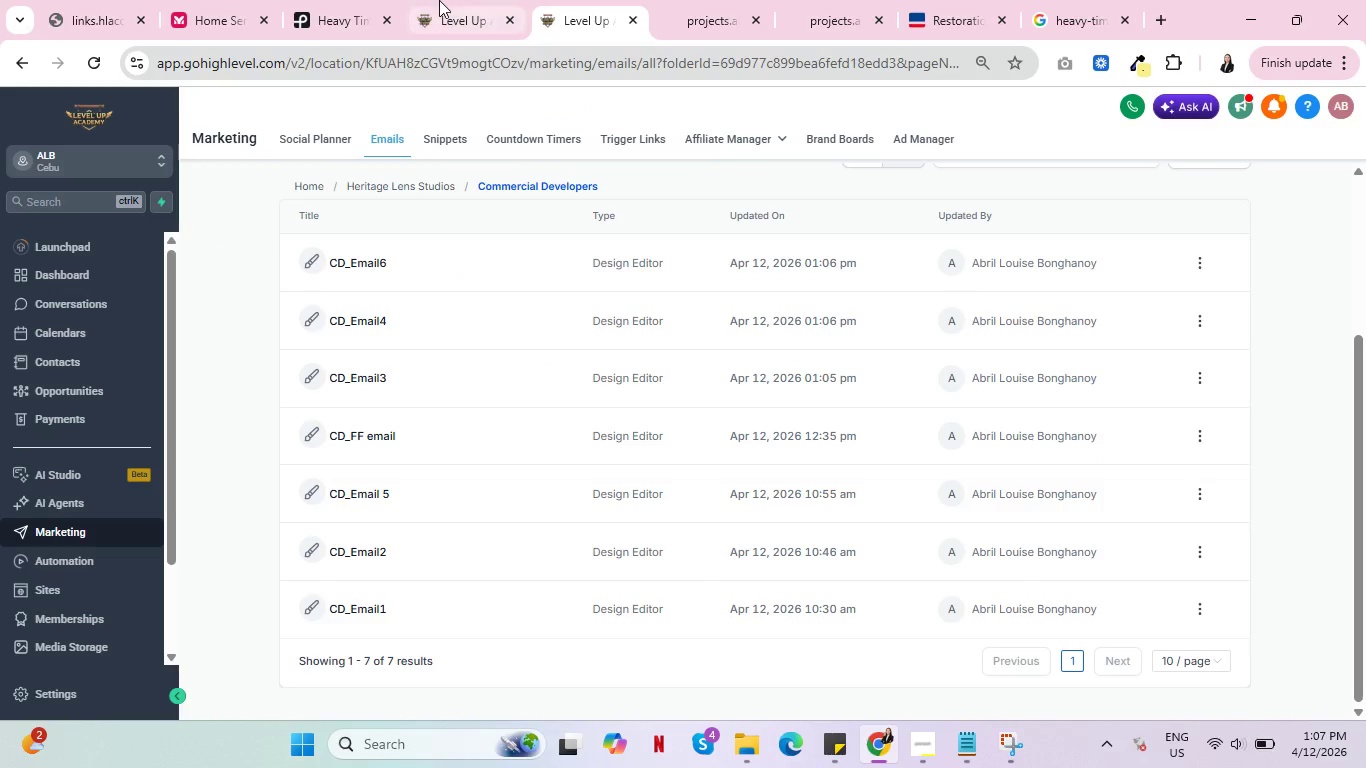 
left_click([439, 0])
 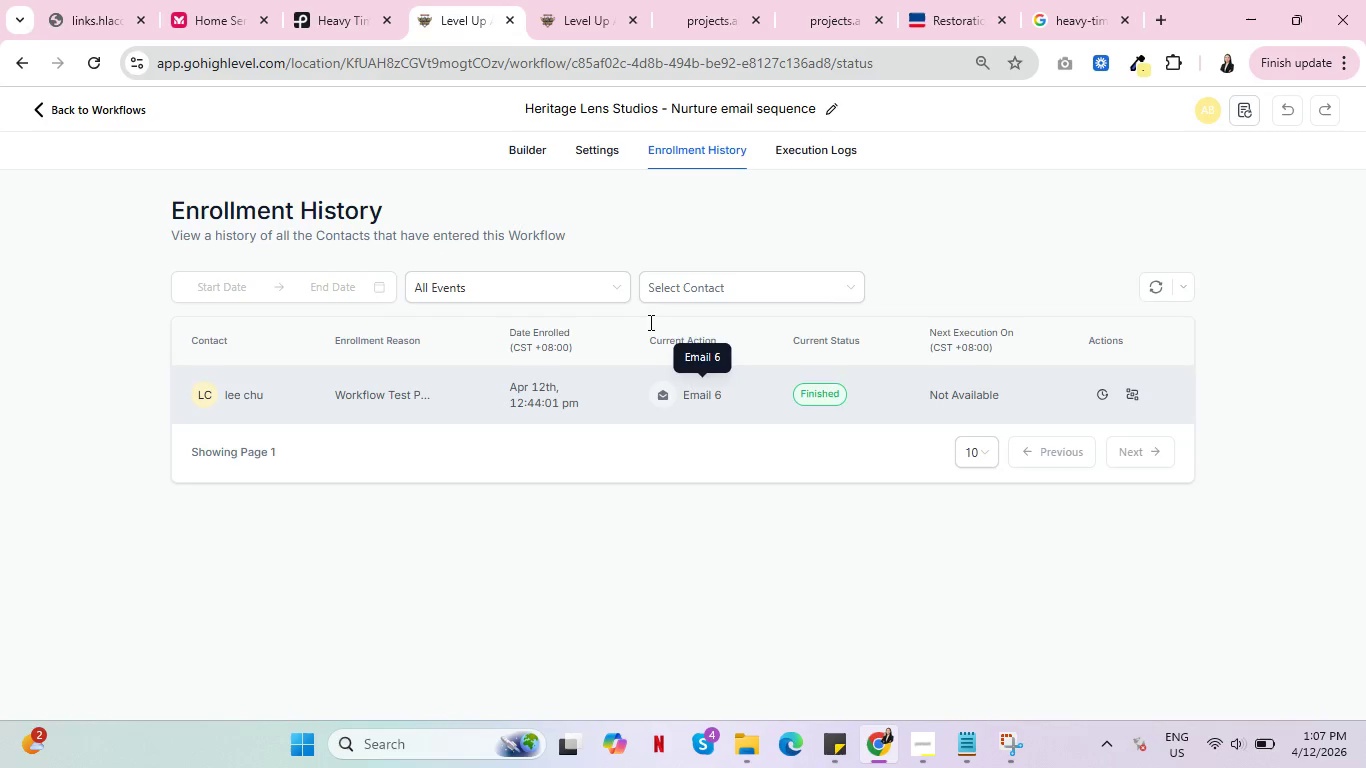 
left_click([596, 0])
 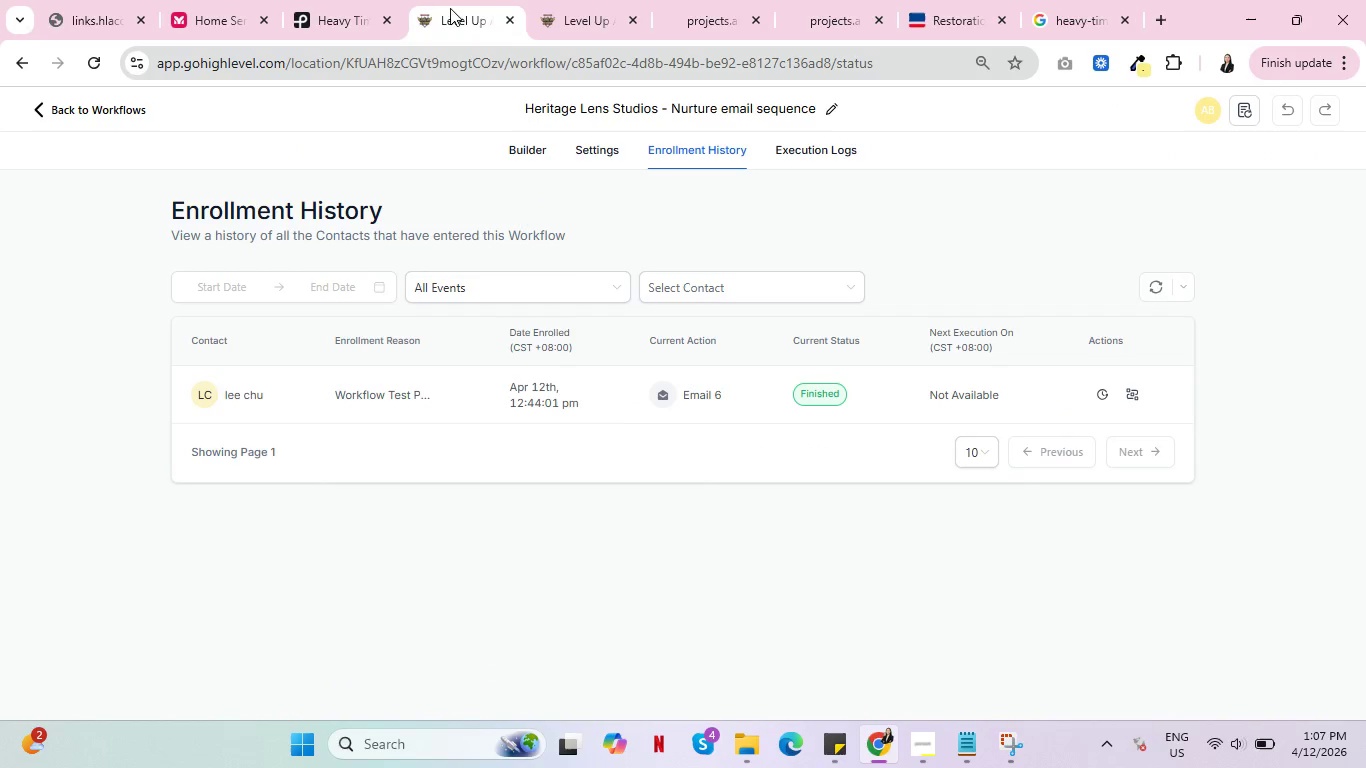 
left_click([581, 0])
 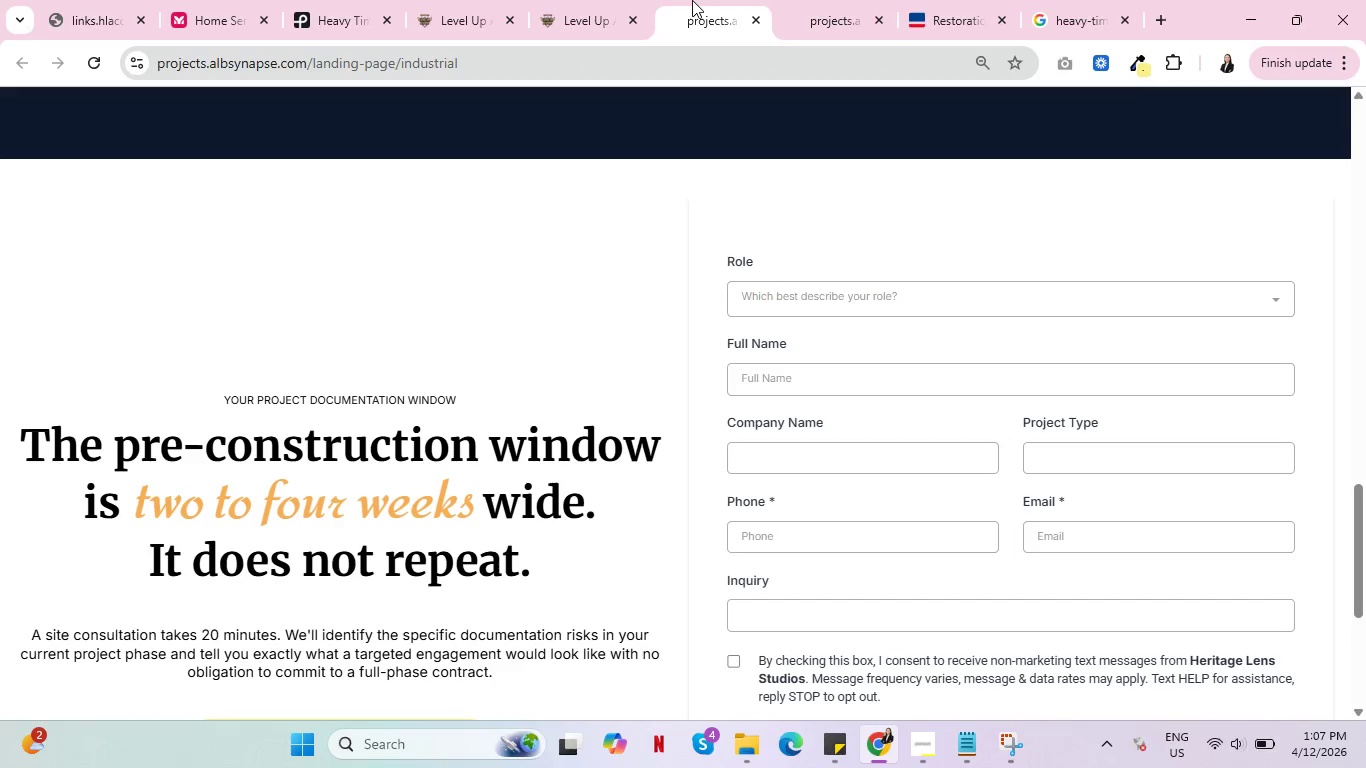 
left_click([568, 4])
 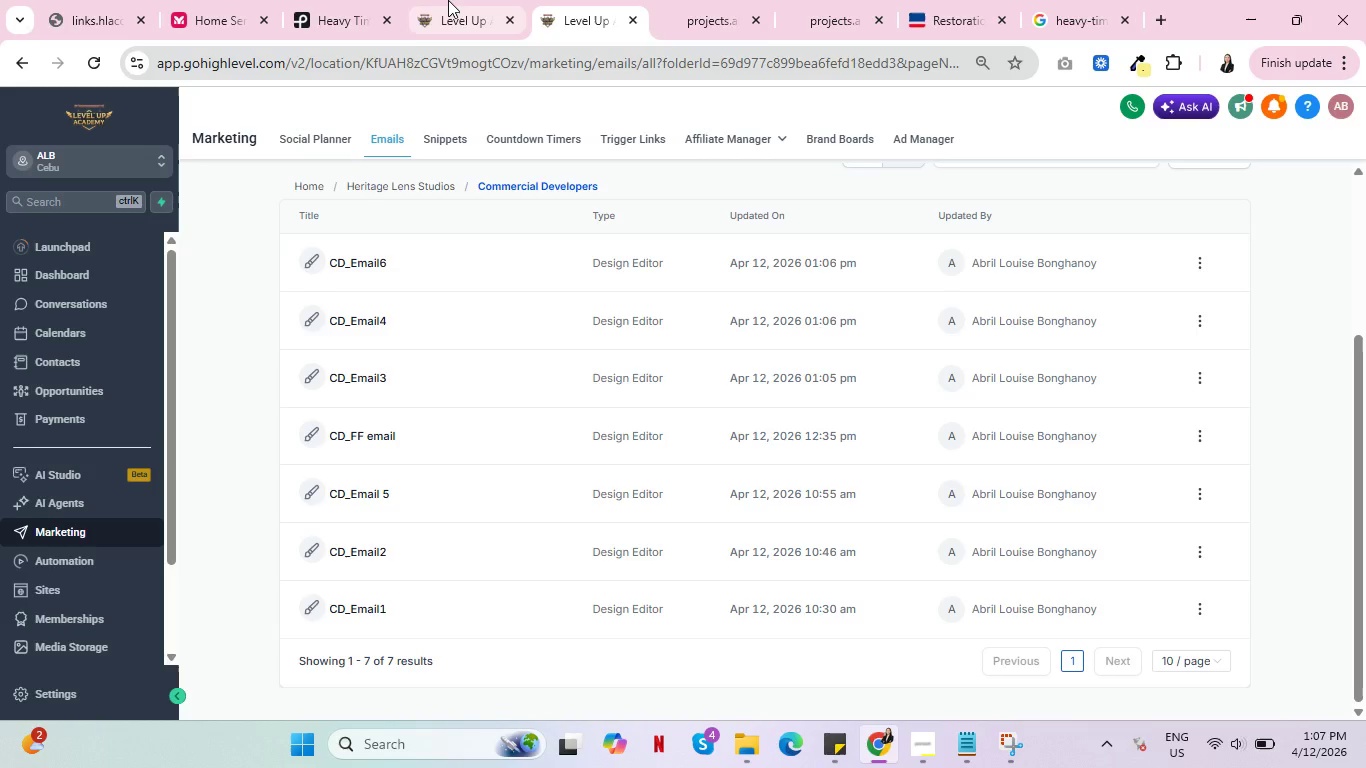 
left_click([443, 0])
 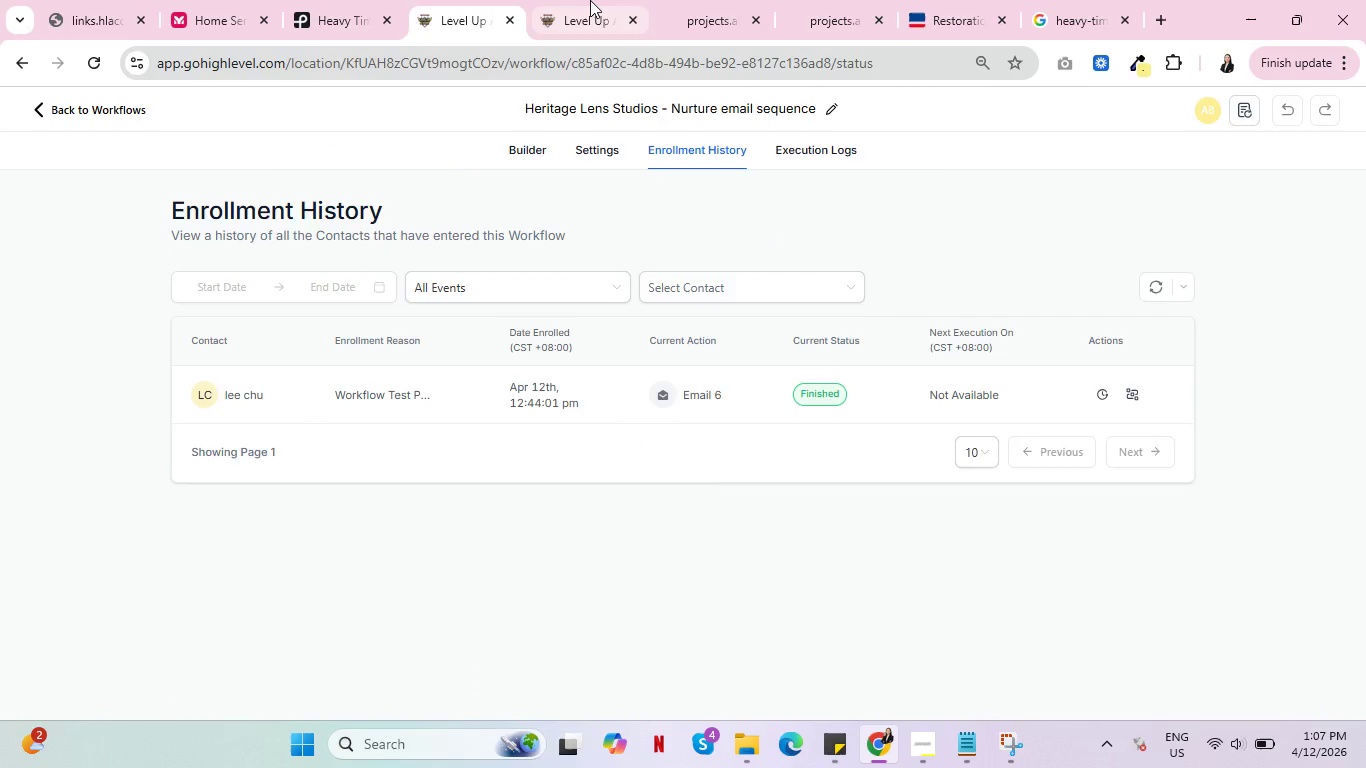 
left_click([590, 0])
 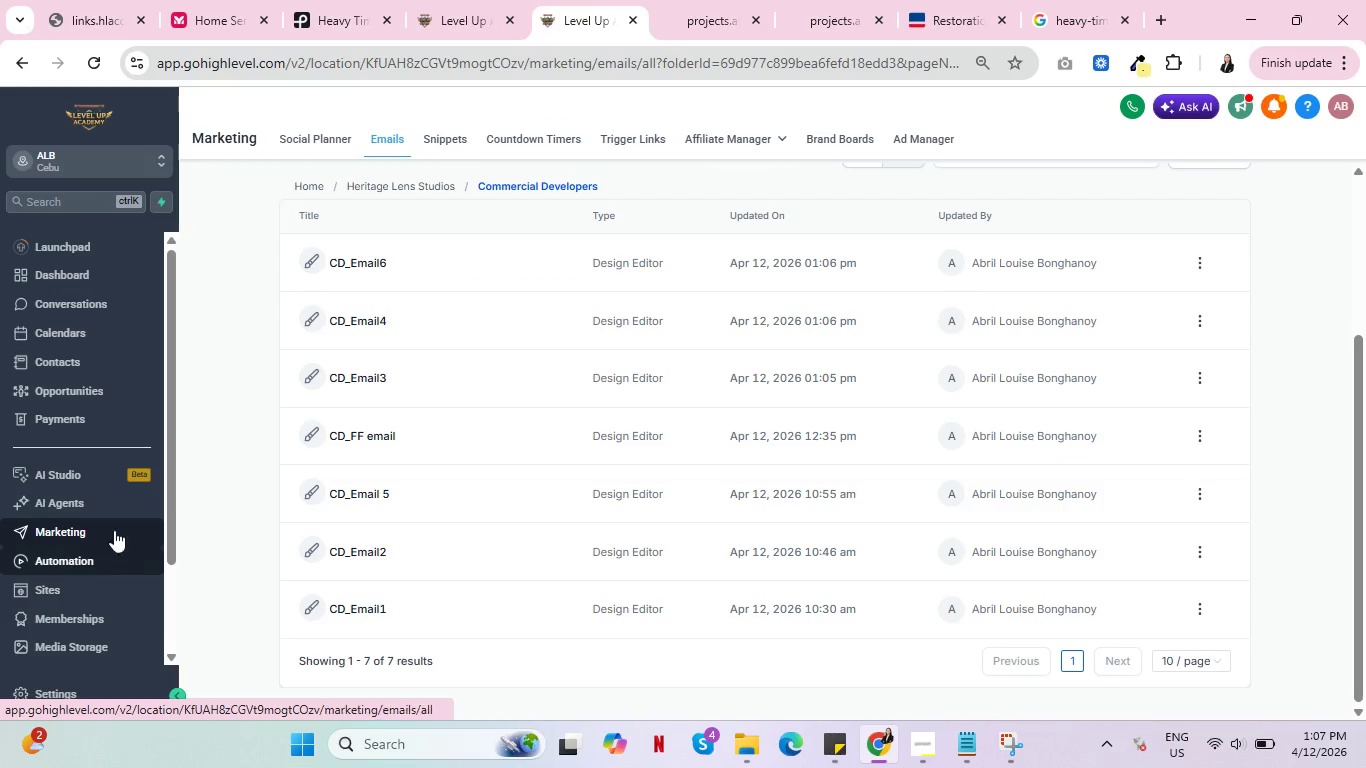 
scroll: coordinate [102, 463], scroll_direction: down, amount: 5.0
 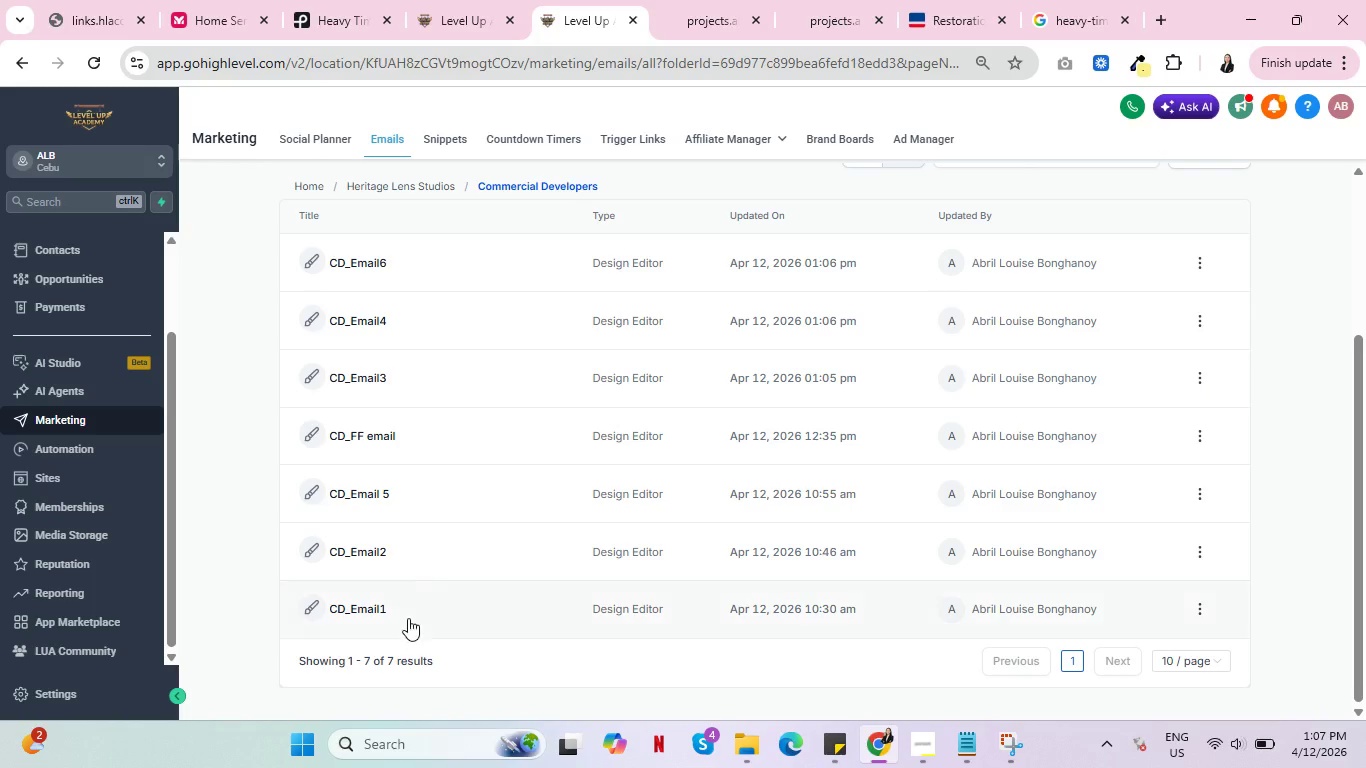 
scroll: coordinate [417, 610], scroll_direction: up, amount: 4.0
 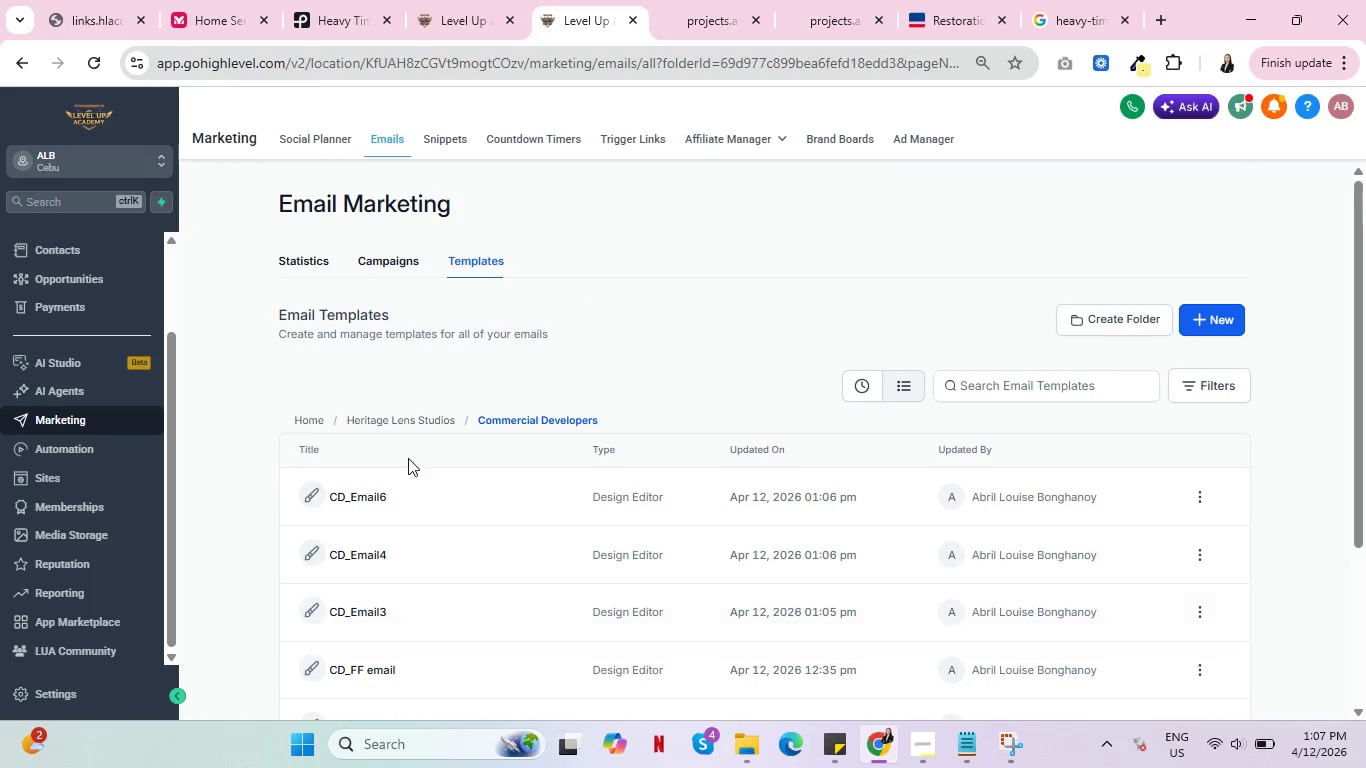 
scroll: coordinate [448, 474], scroll_direction: down, amount: 4.0
 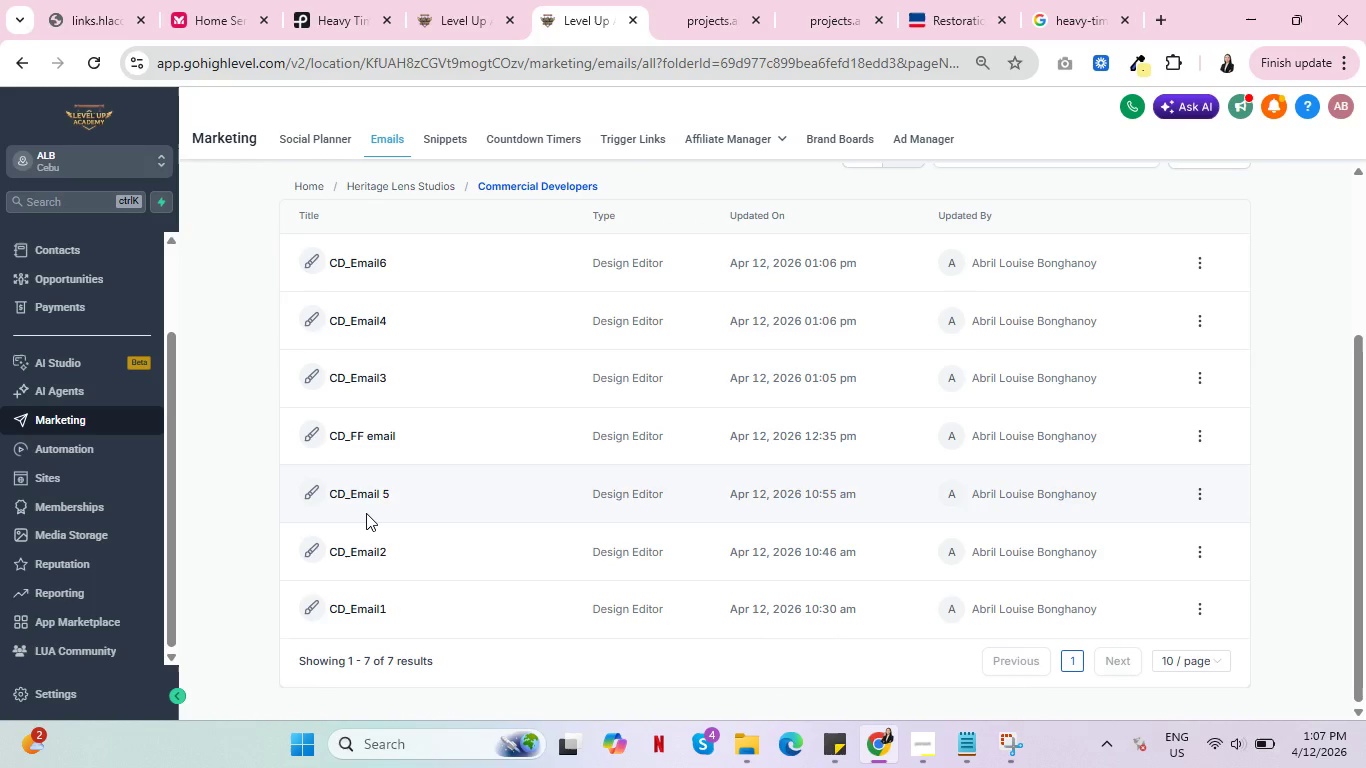 
wait(13.41)
 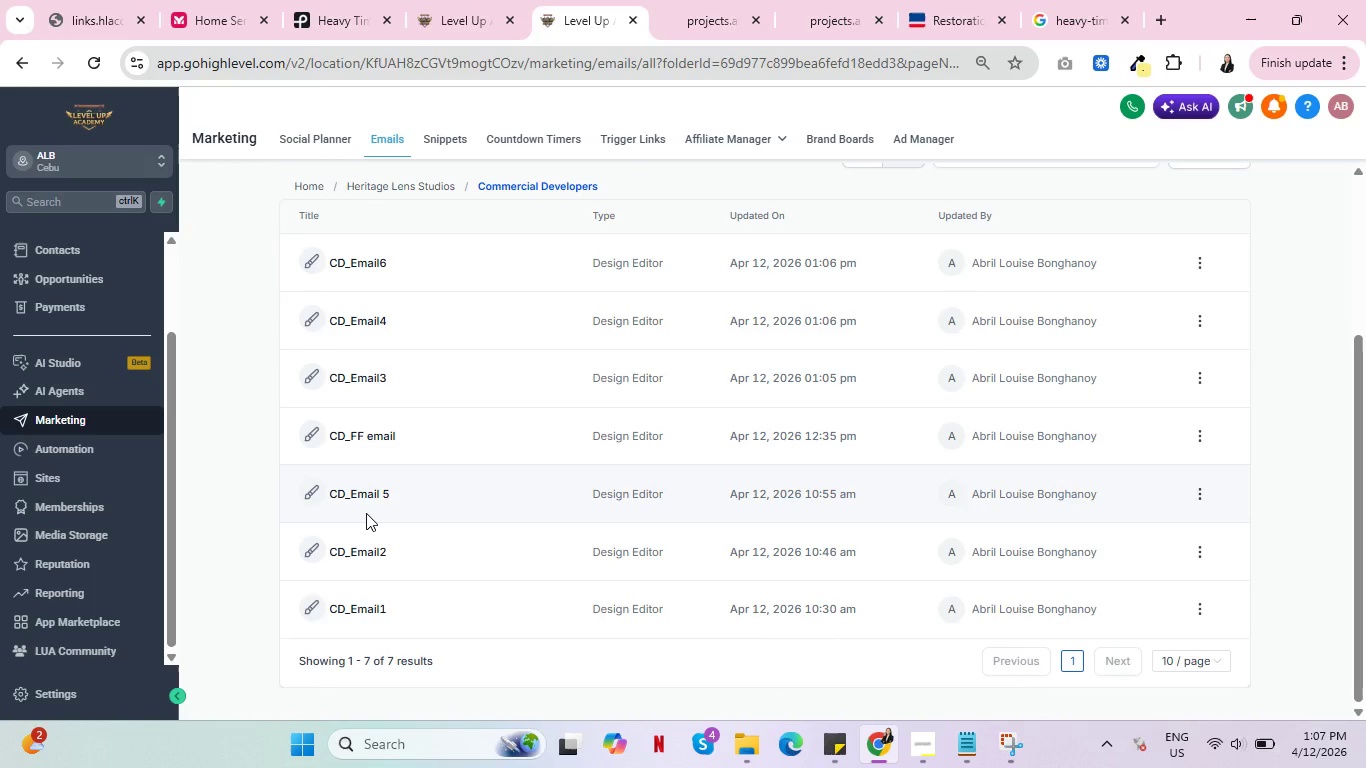 
left_click([727, 0])
 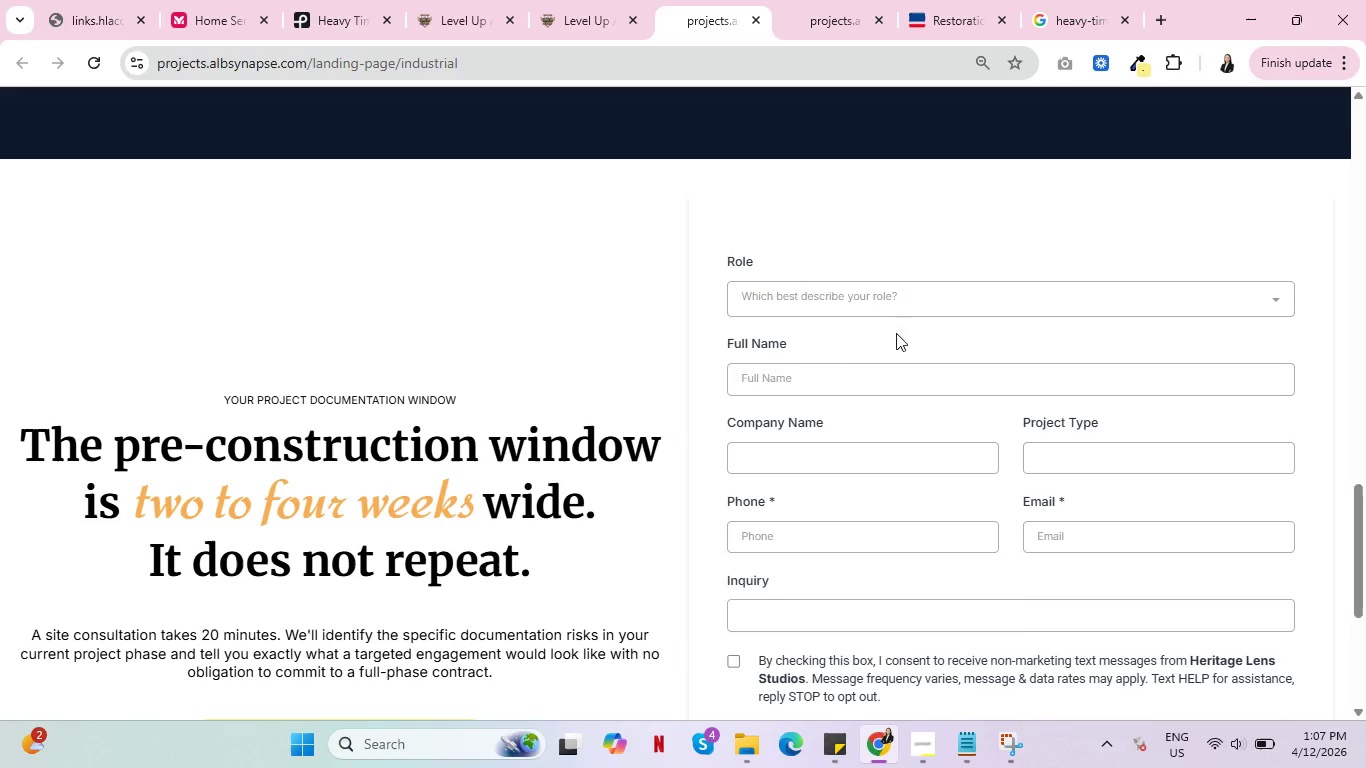 
left_click([891, 310])
 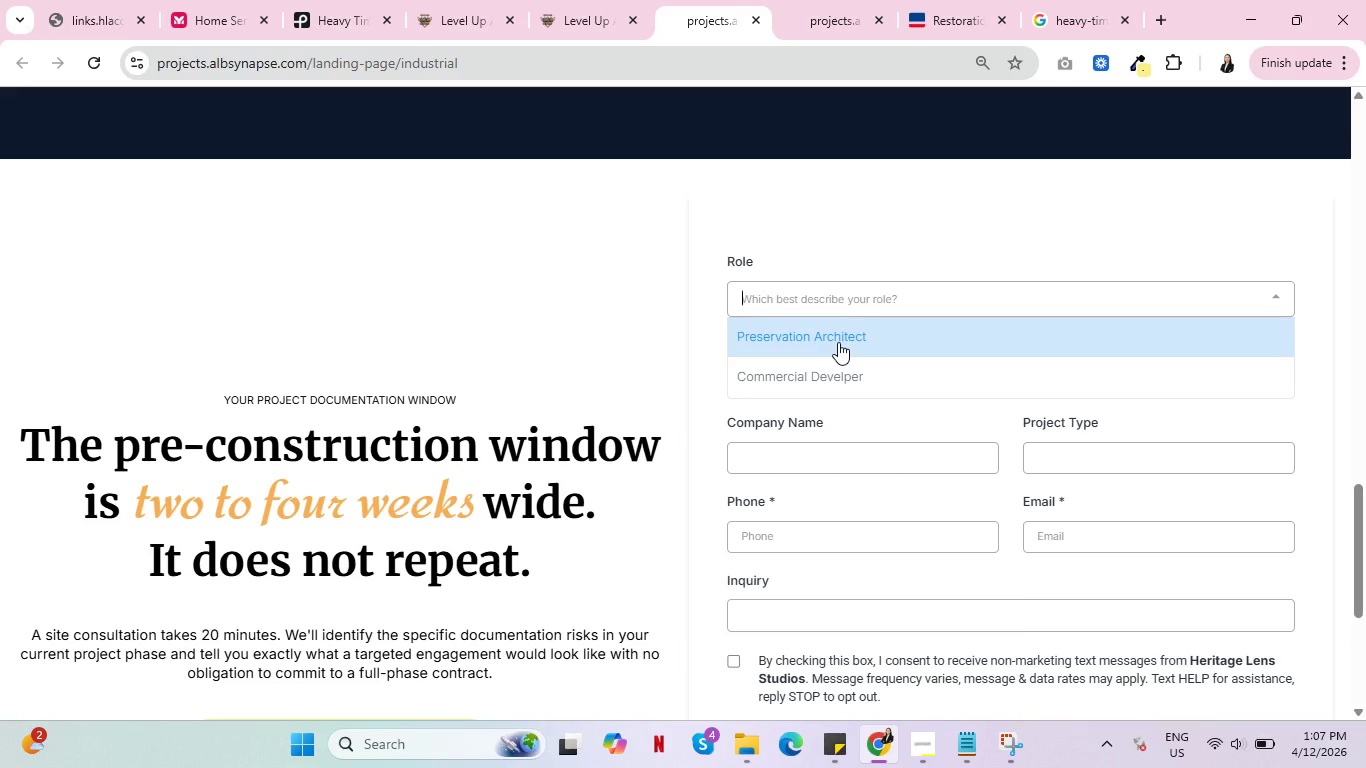 
wait(10.52)
 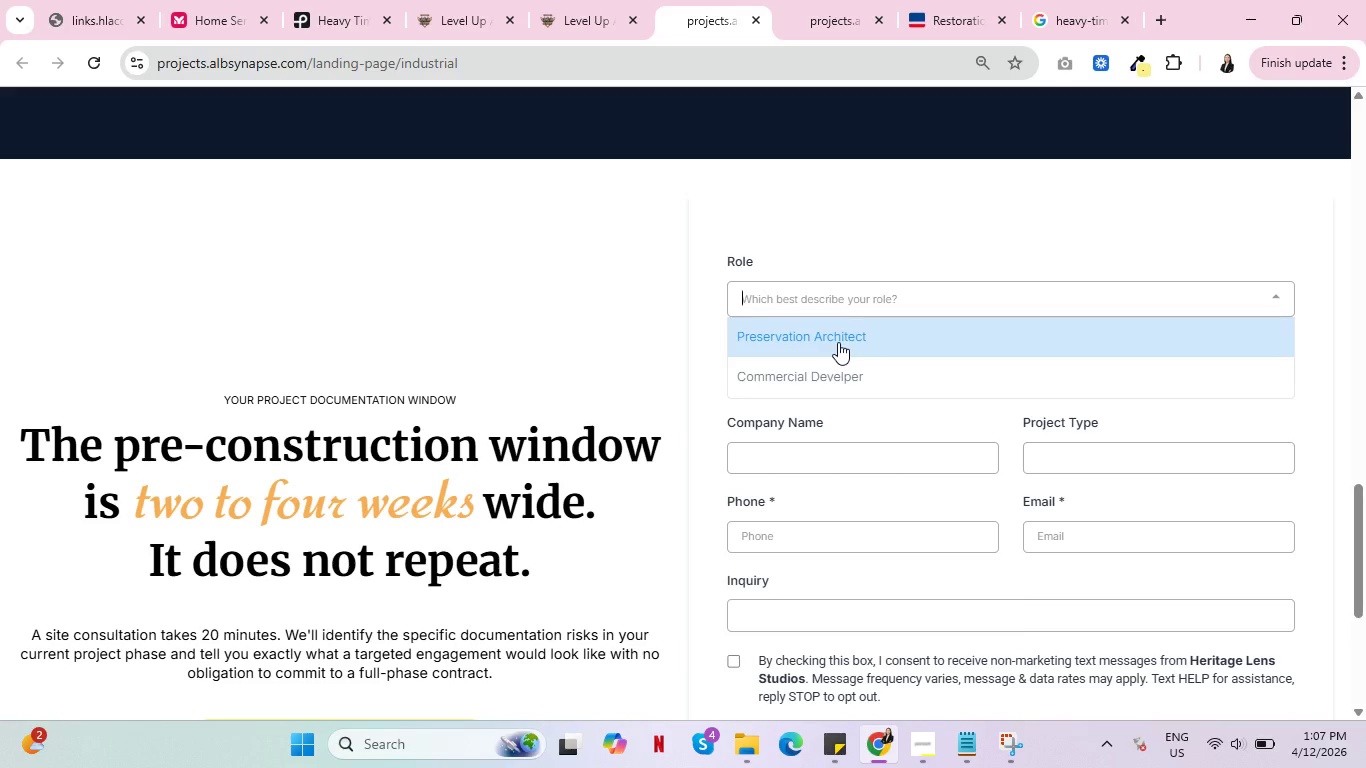 
left_click([835, 377])
 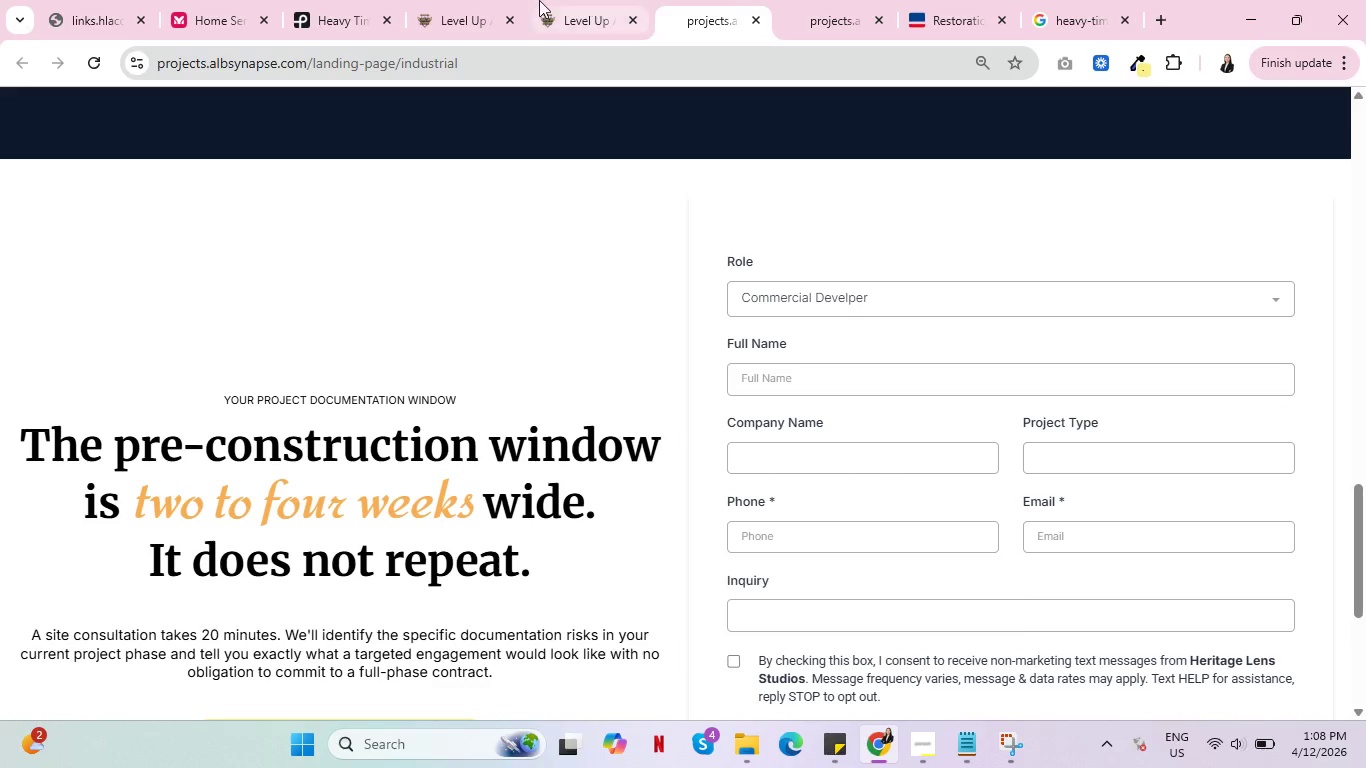 
left_click([580, 0])
 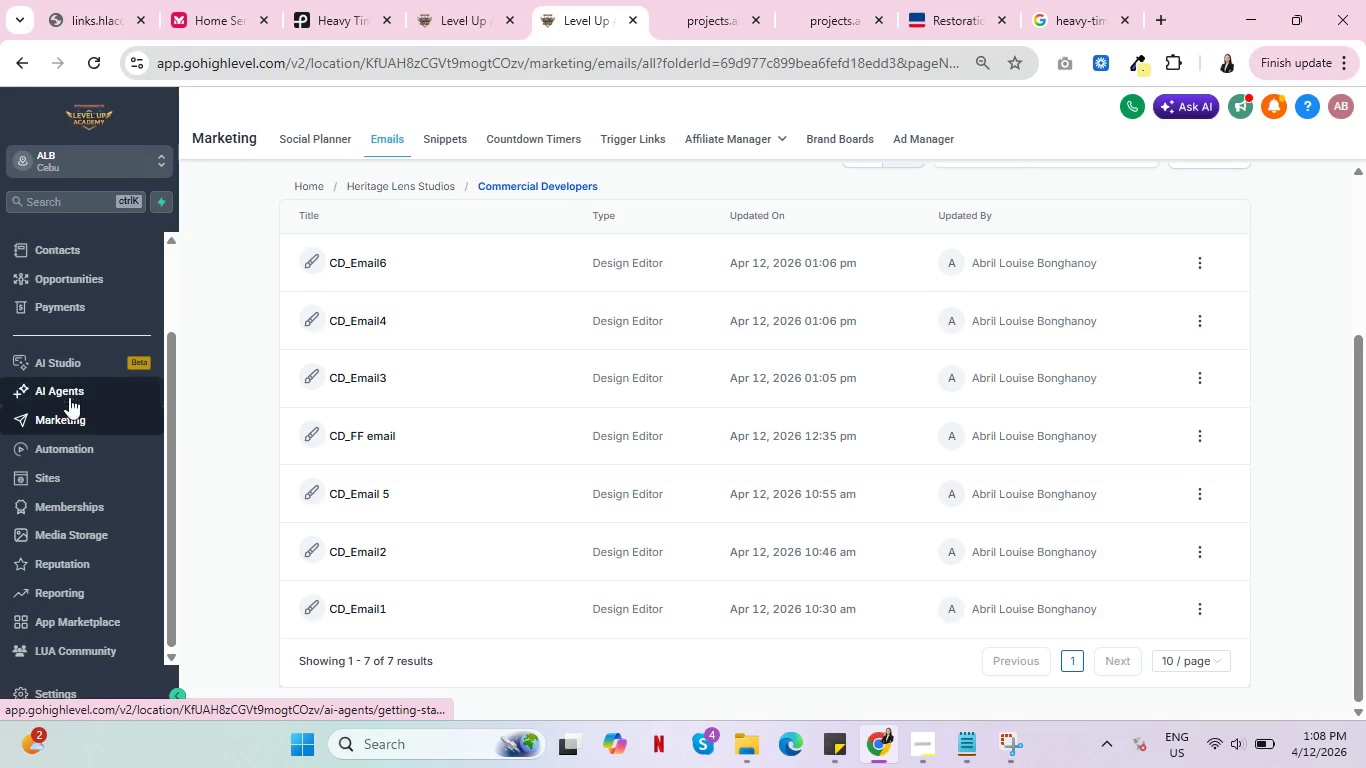 
scroll: coordinate [72, 303], scroll_direction: up, amount: 3.0
 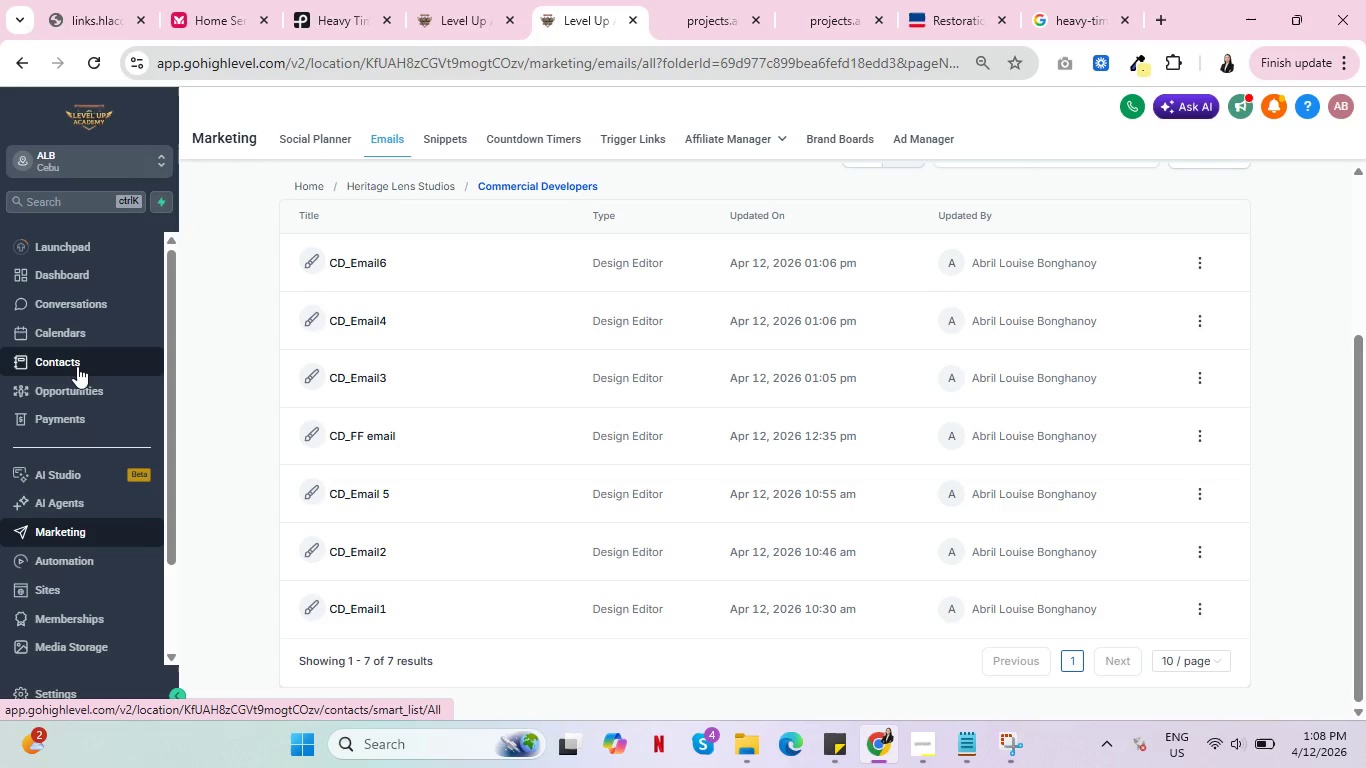 
left_click([69, 359])
 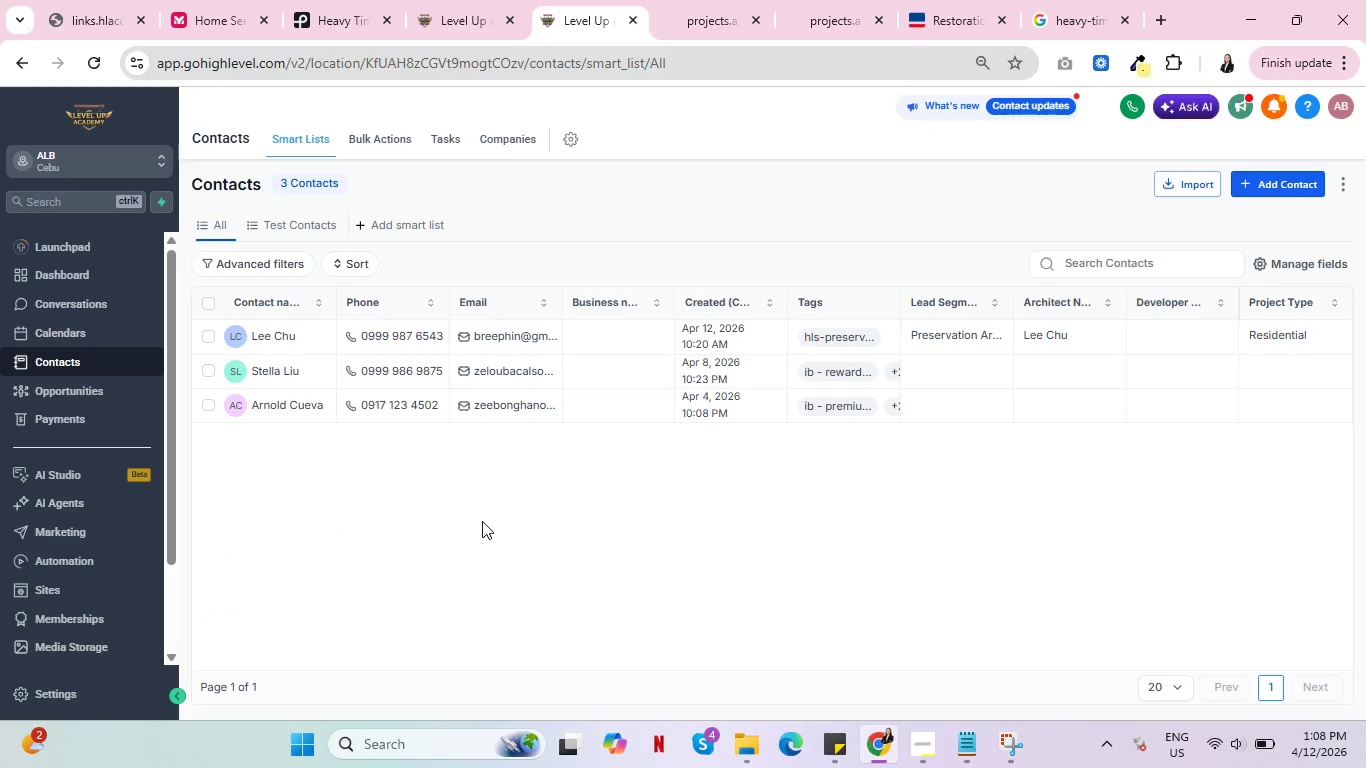 
wait(5.07)
 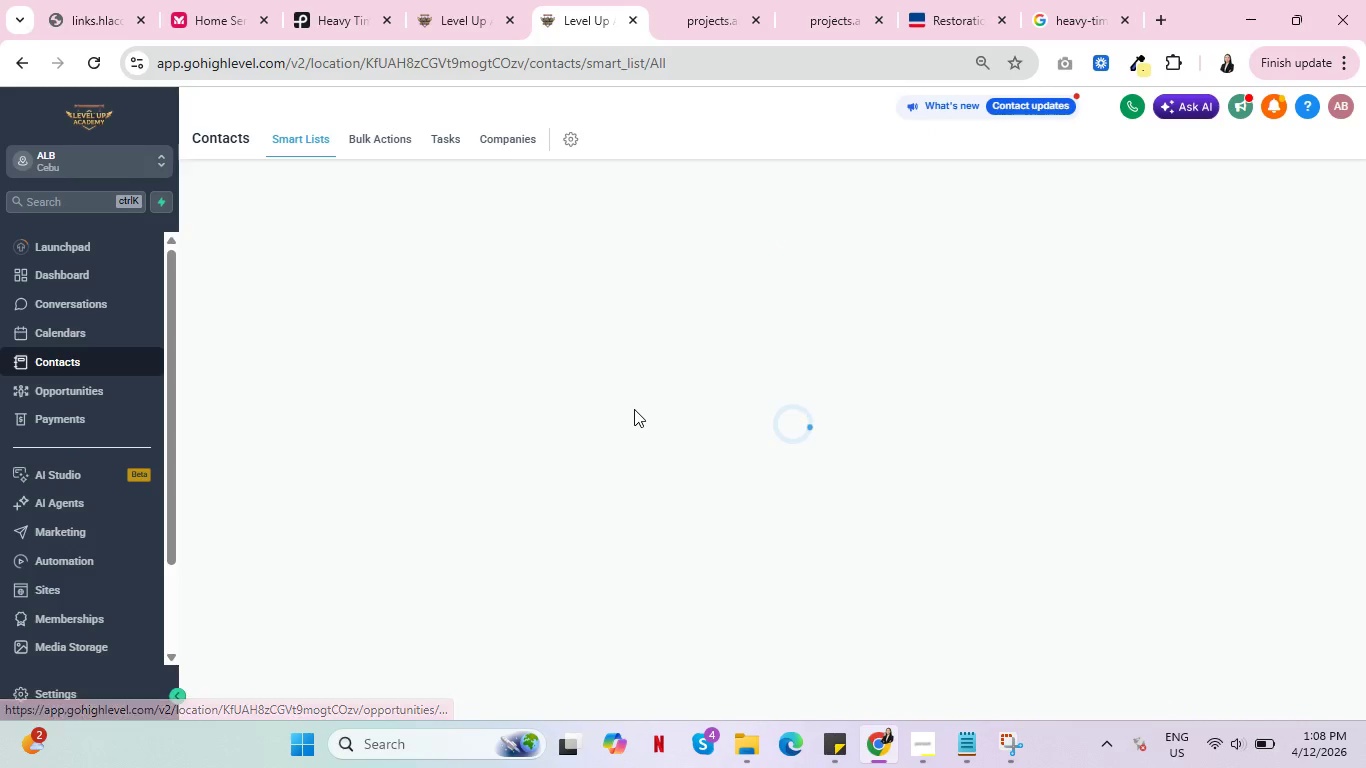 
mouse_move([945, 341])
 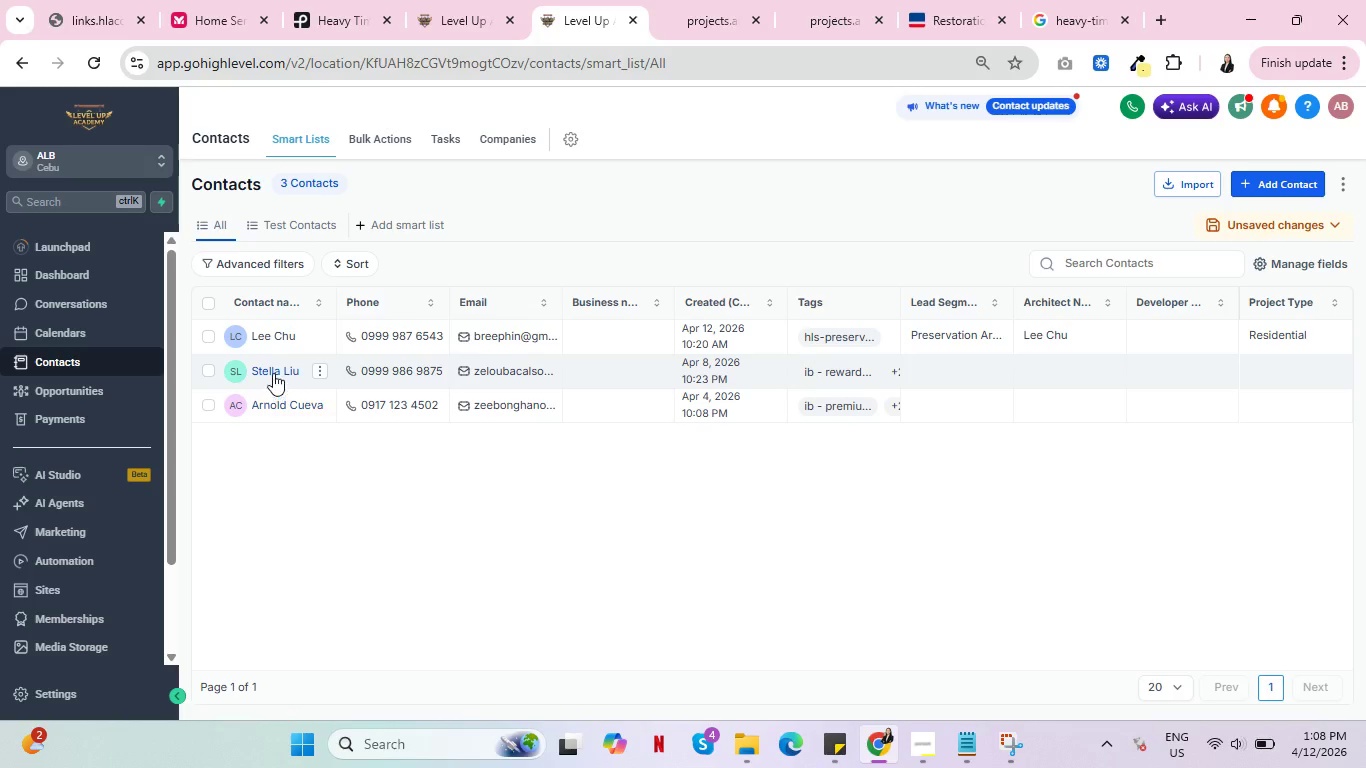 
left_click([273, 369])
 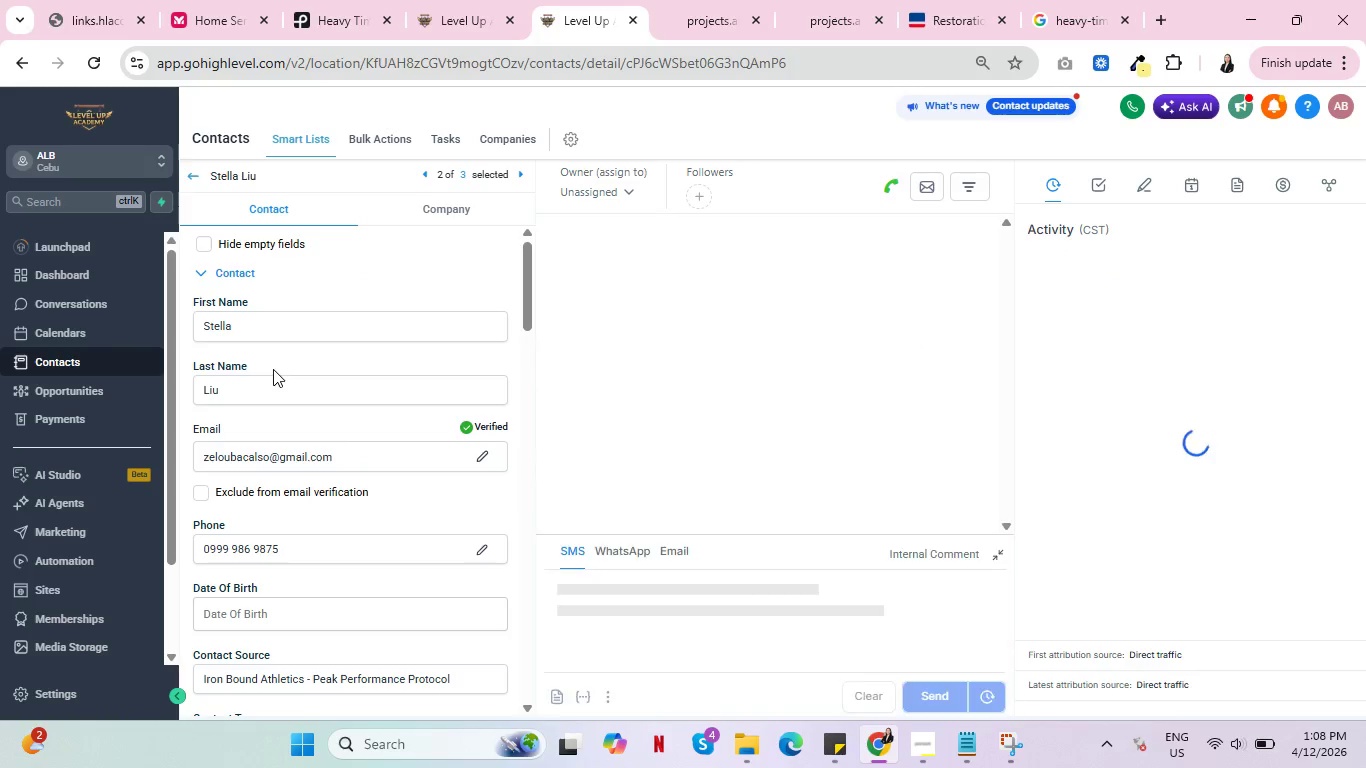 
scroll: coordinate [406, 424], scroll_direction: down, amount: 21.0
 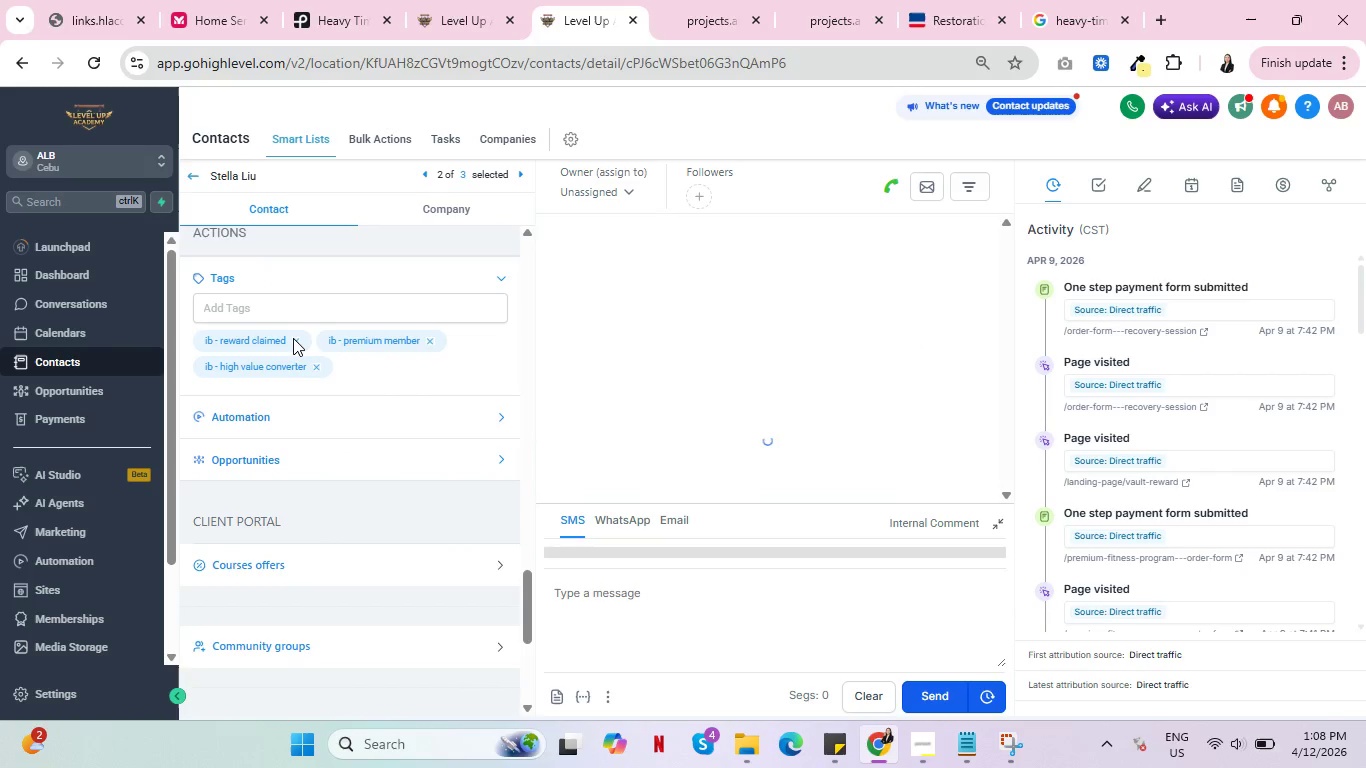 
left_click([293, 338])
 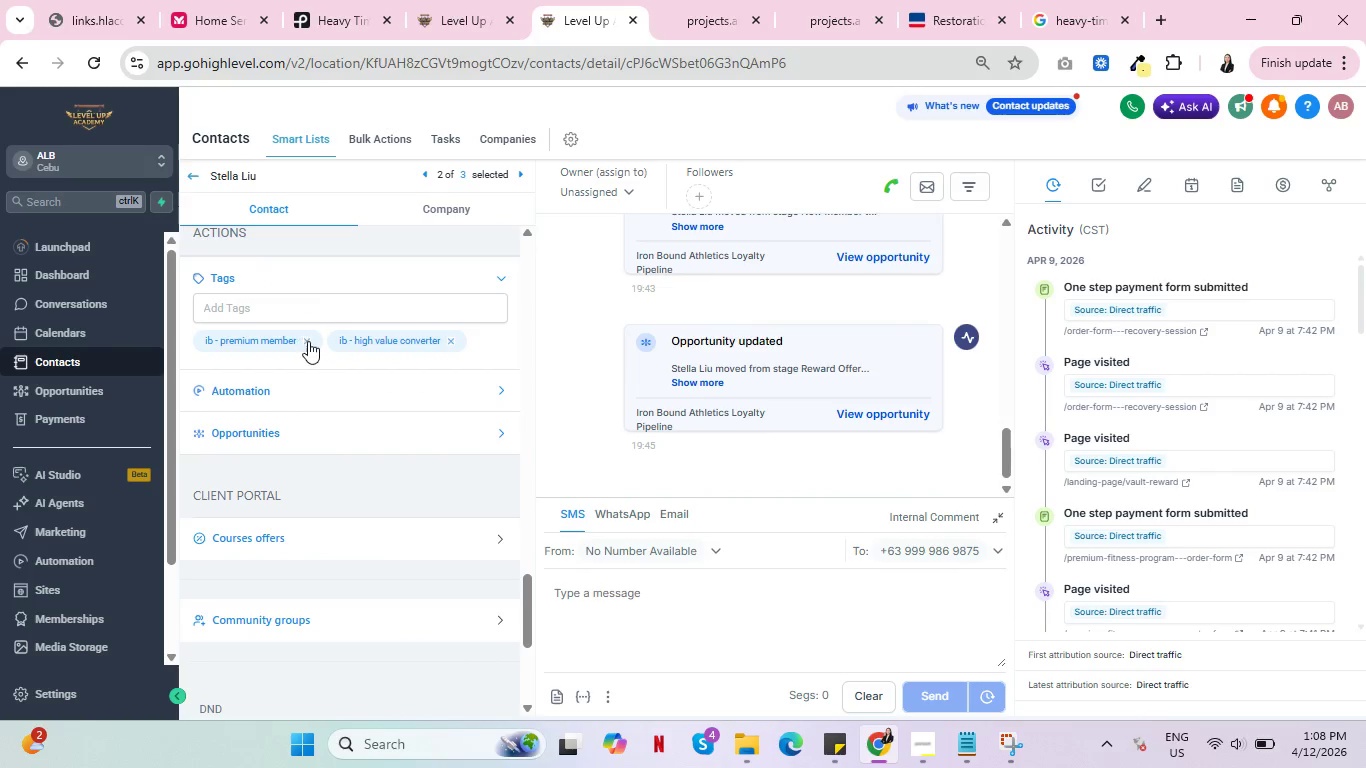 
left_click([308, 341])
 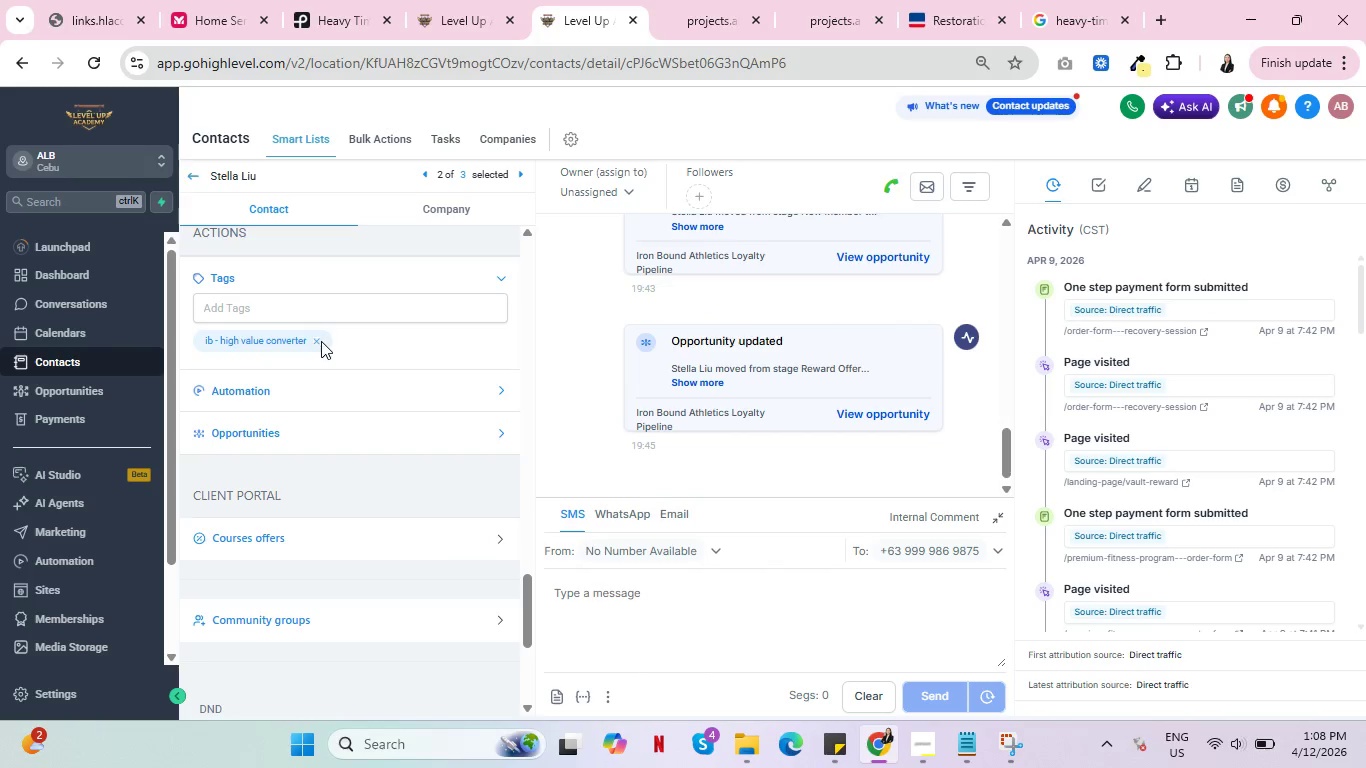 
left_click([319, 340])
 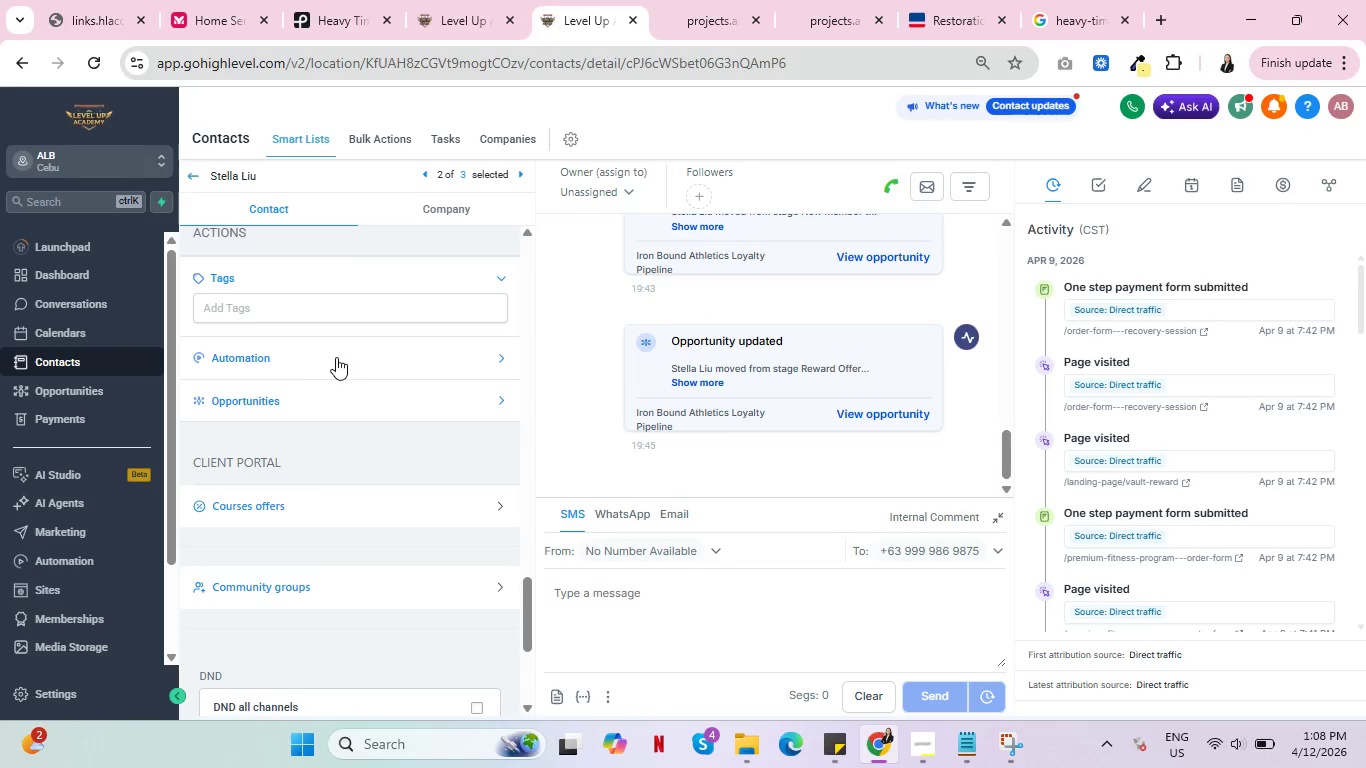 
scroll: coordinate [315, 307], scroll_direction: up, amount: 20.0
 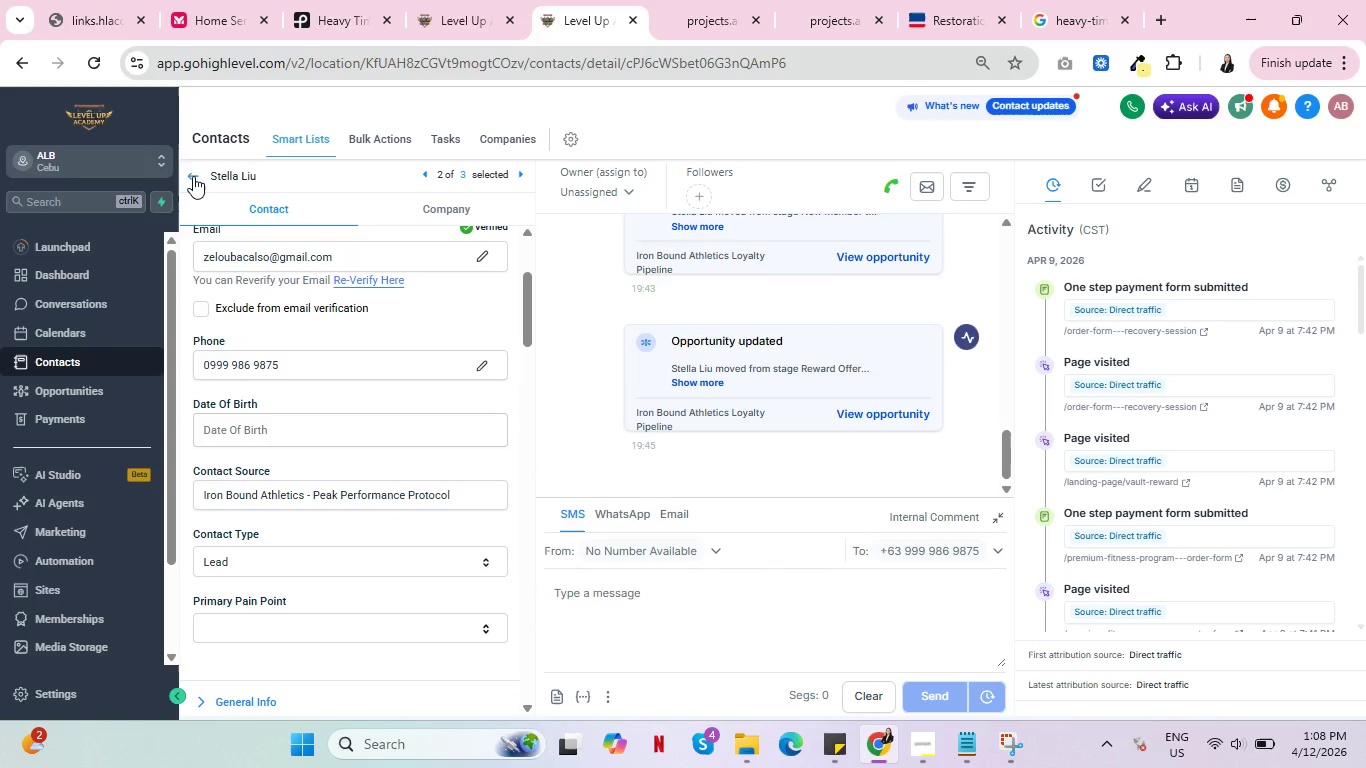 
left_click([192, 176])
 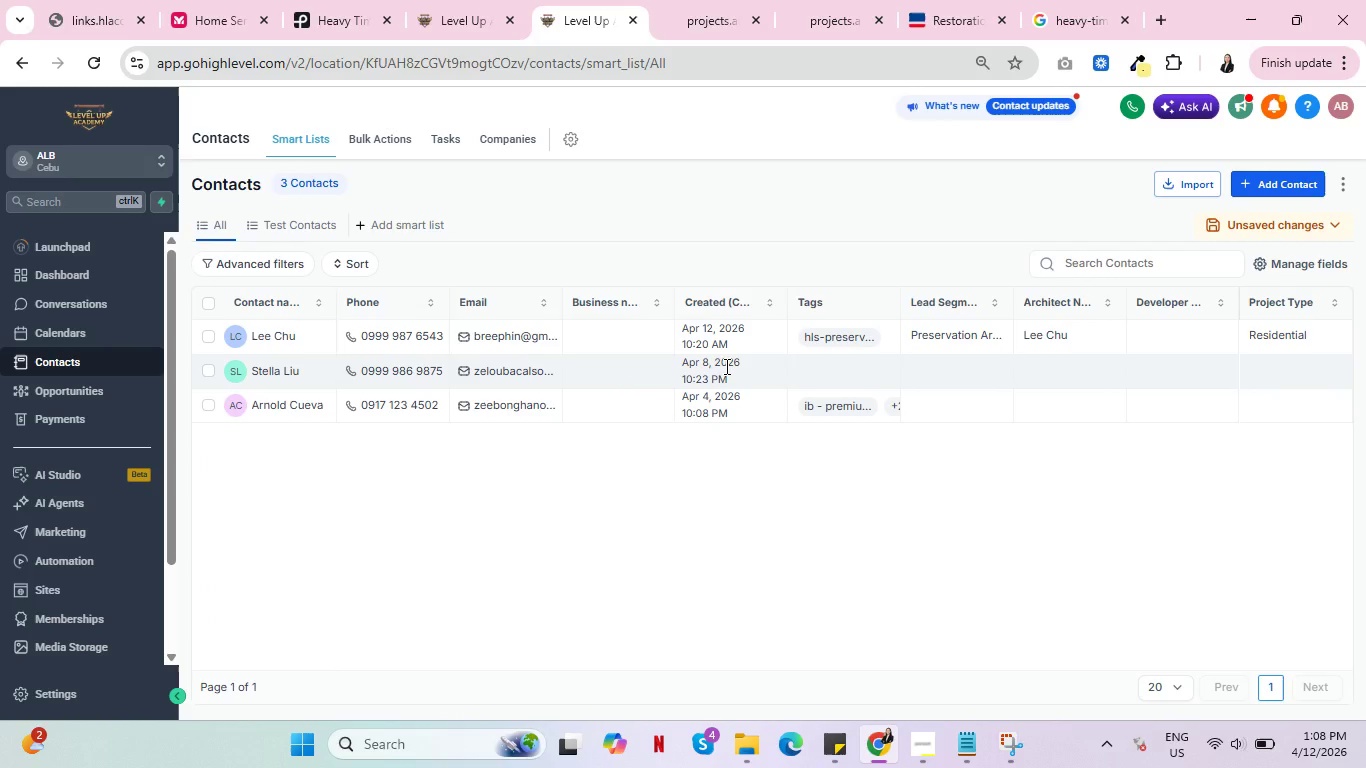 
wait(6.84)
 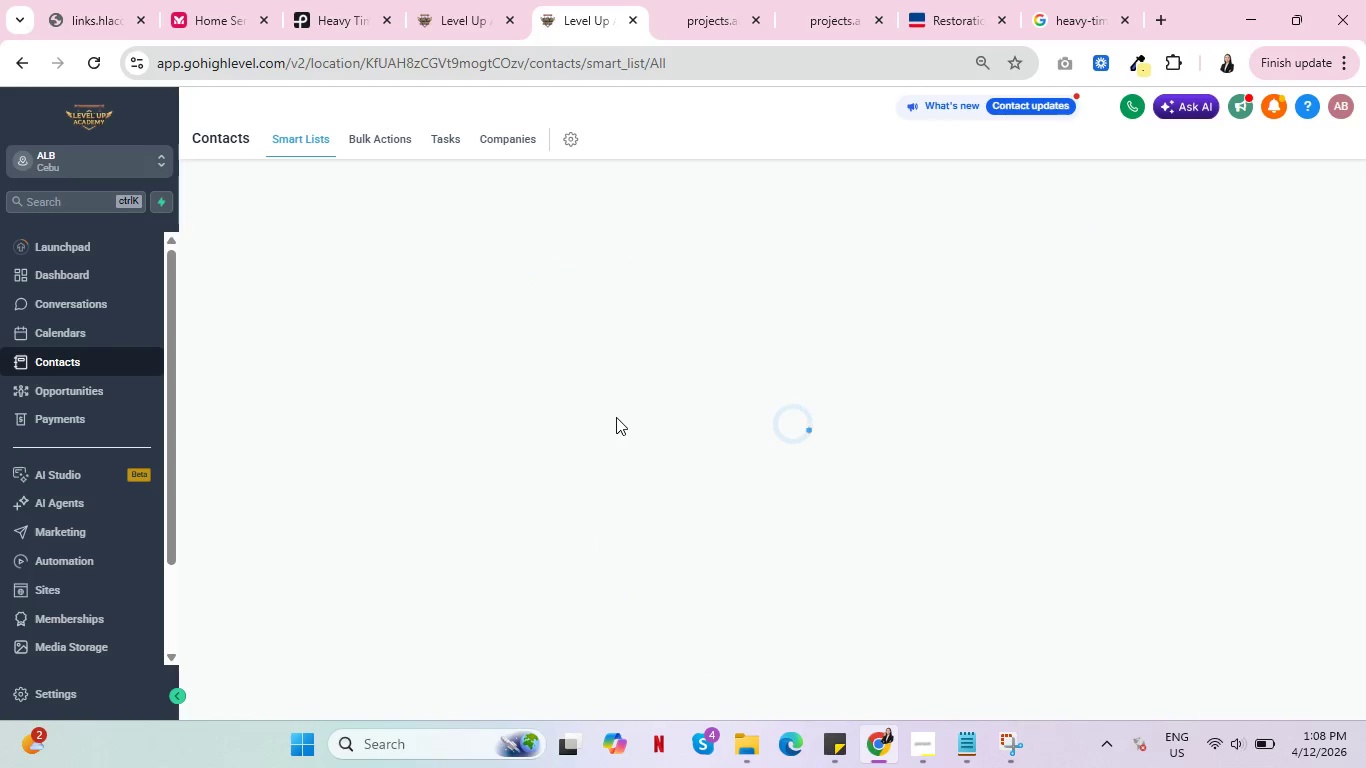 
left_click([543, 370])
 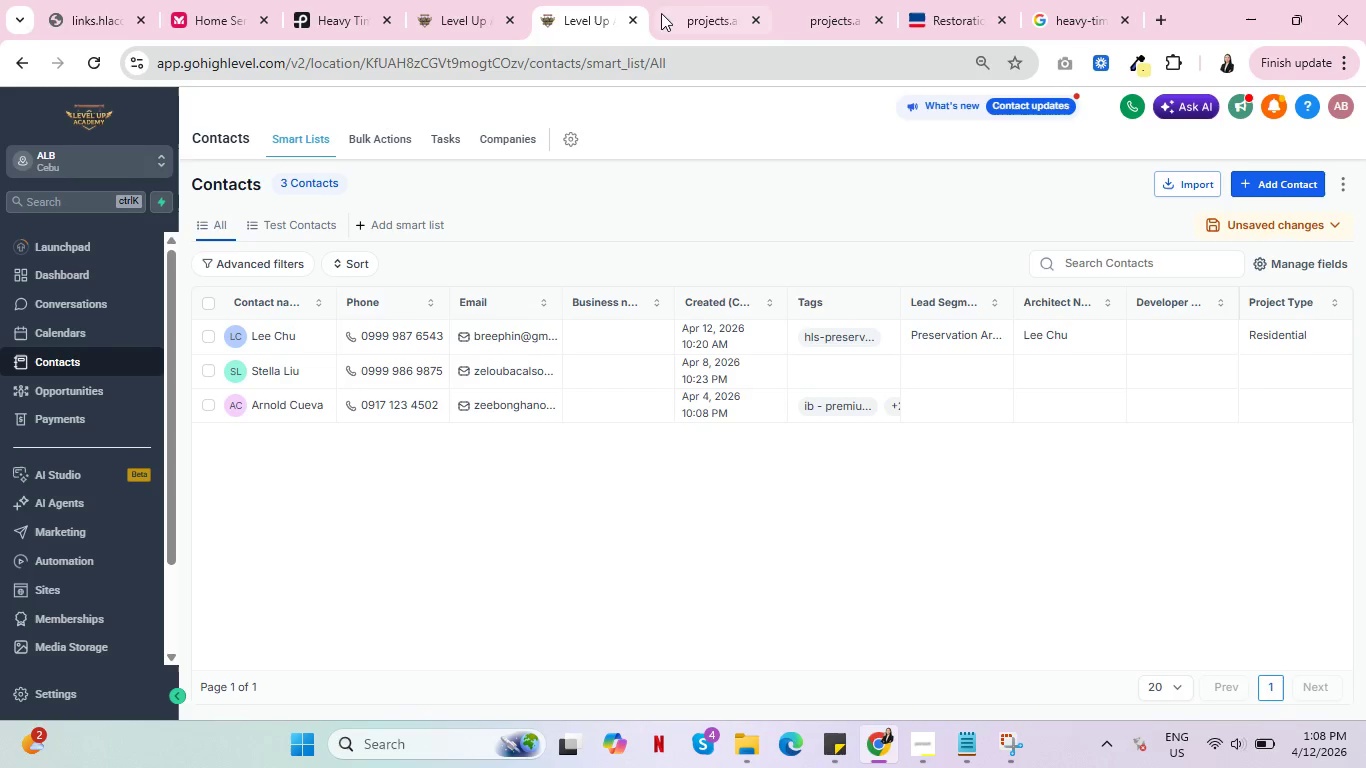 
left_click([711, 0])
 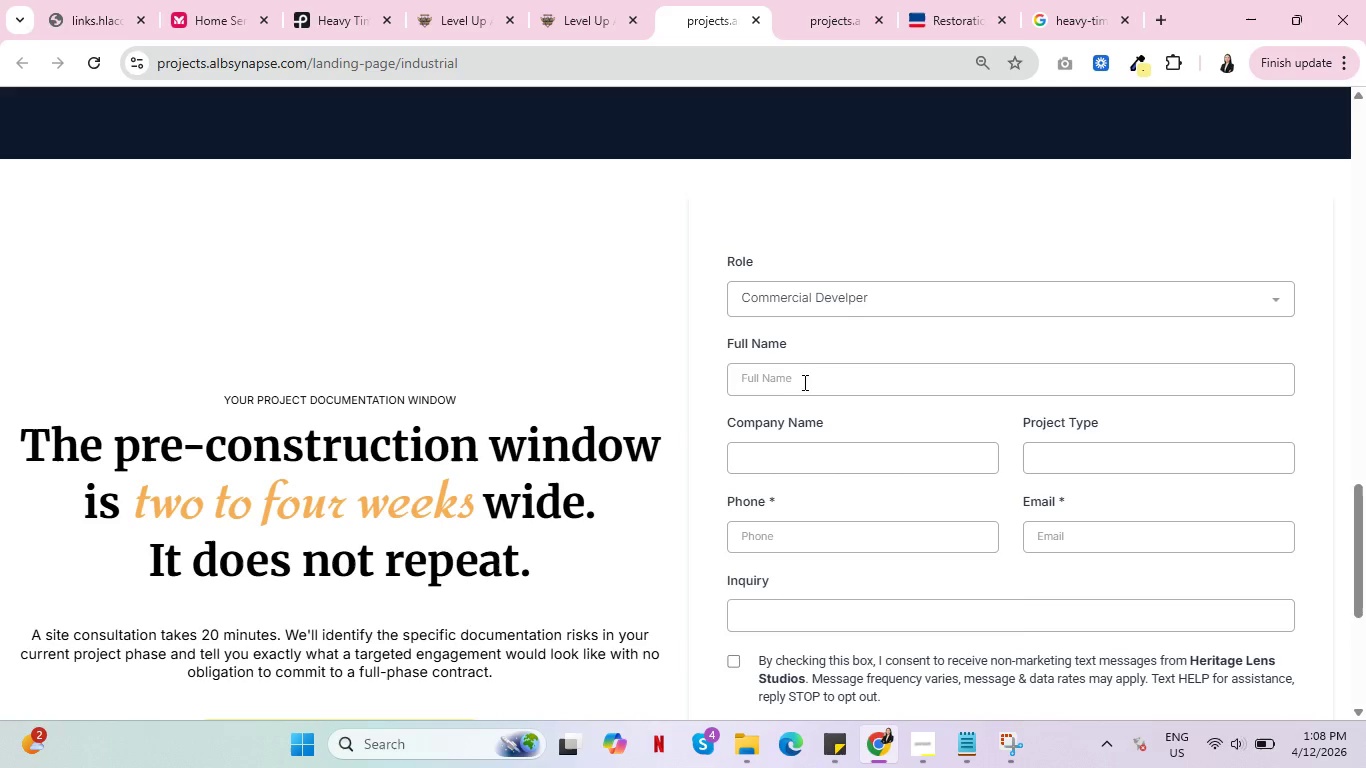 
left_click([797, 379])
 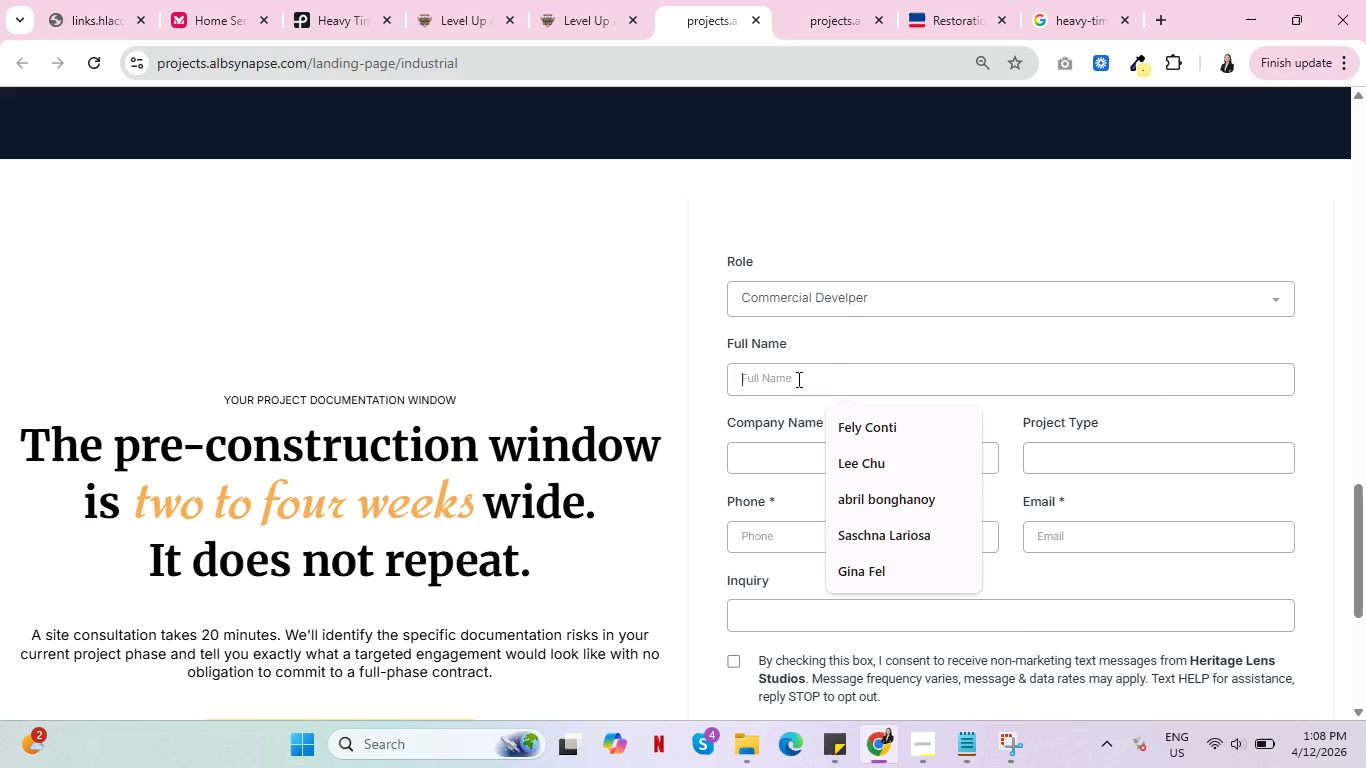 
right_click([797, 379])
 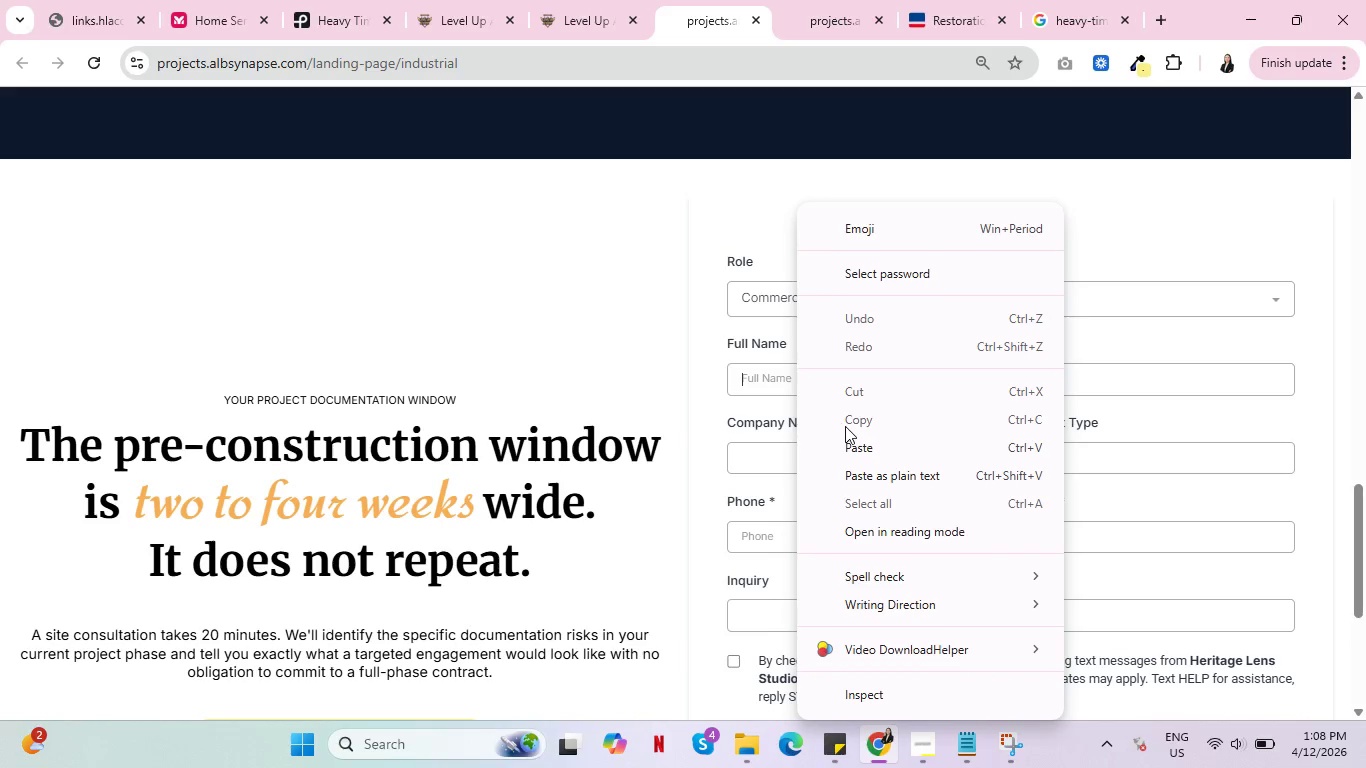 
left_click([849, 440])
 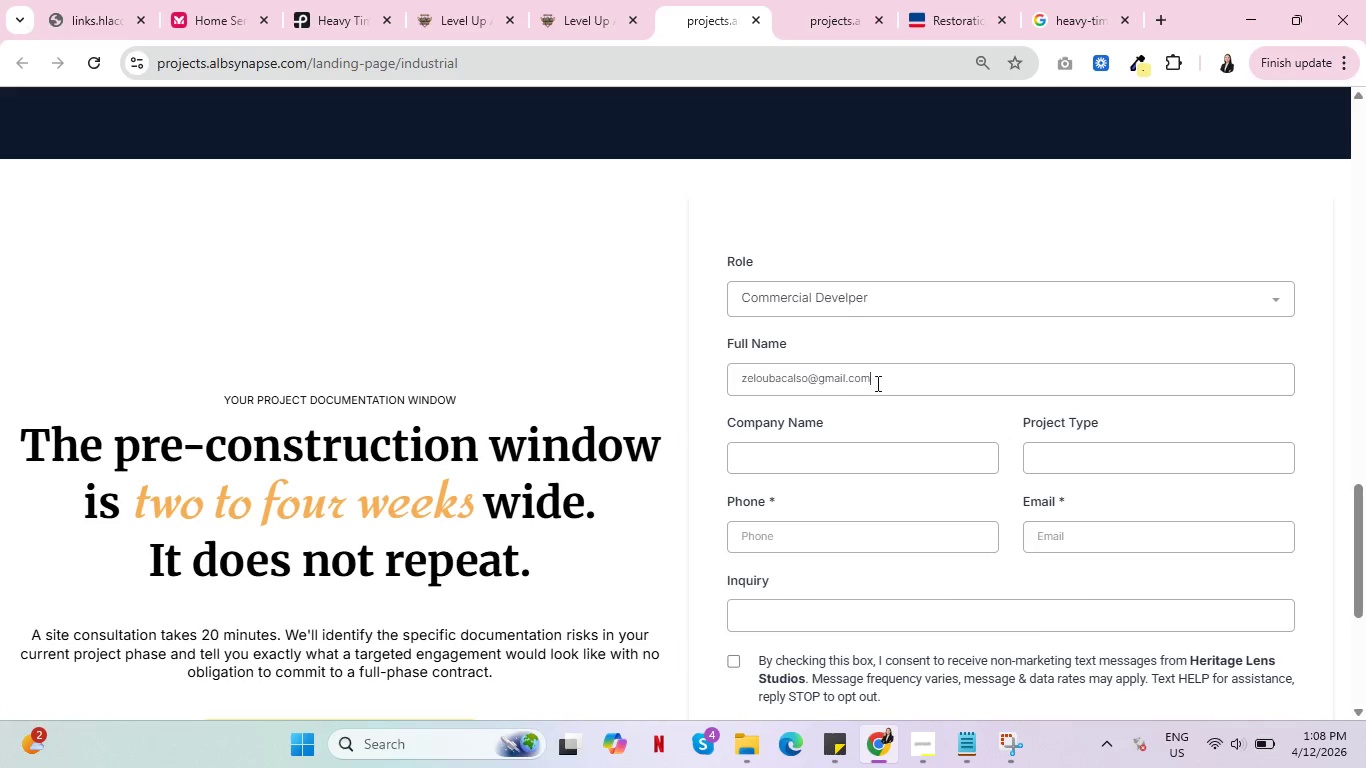 
left_click_drag(start_coordinate=[900, 375], to_coordinate=[710, 373])
 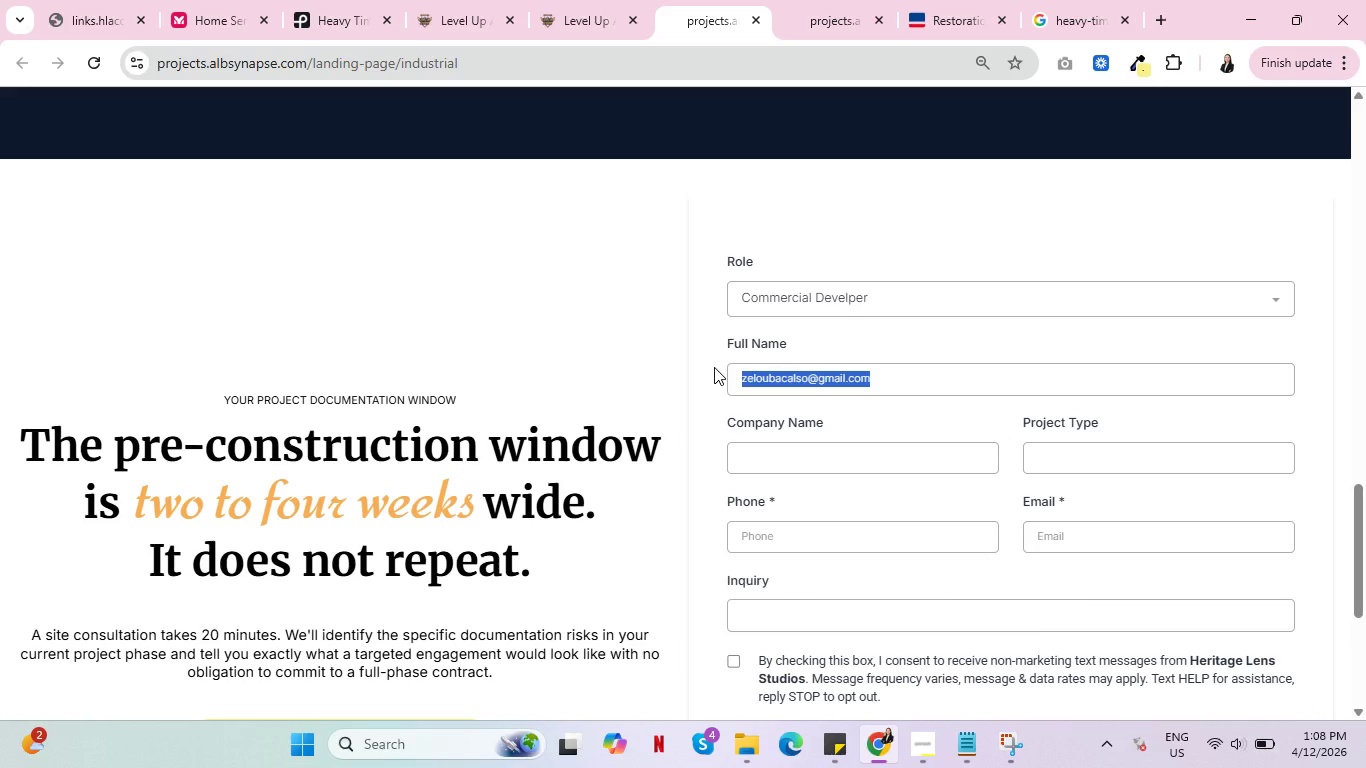 
key(Backspace)
 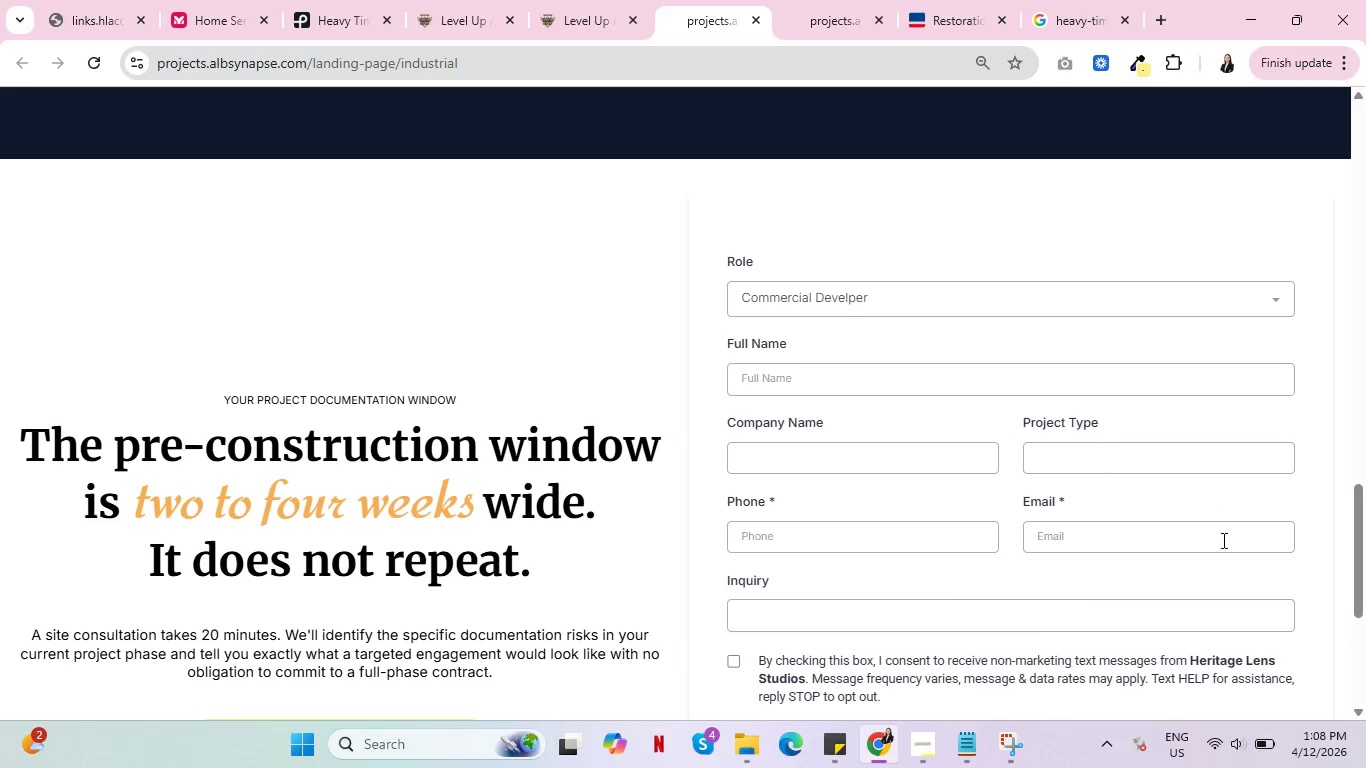 
right_click([1181, 548])
 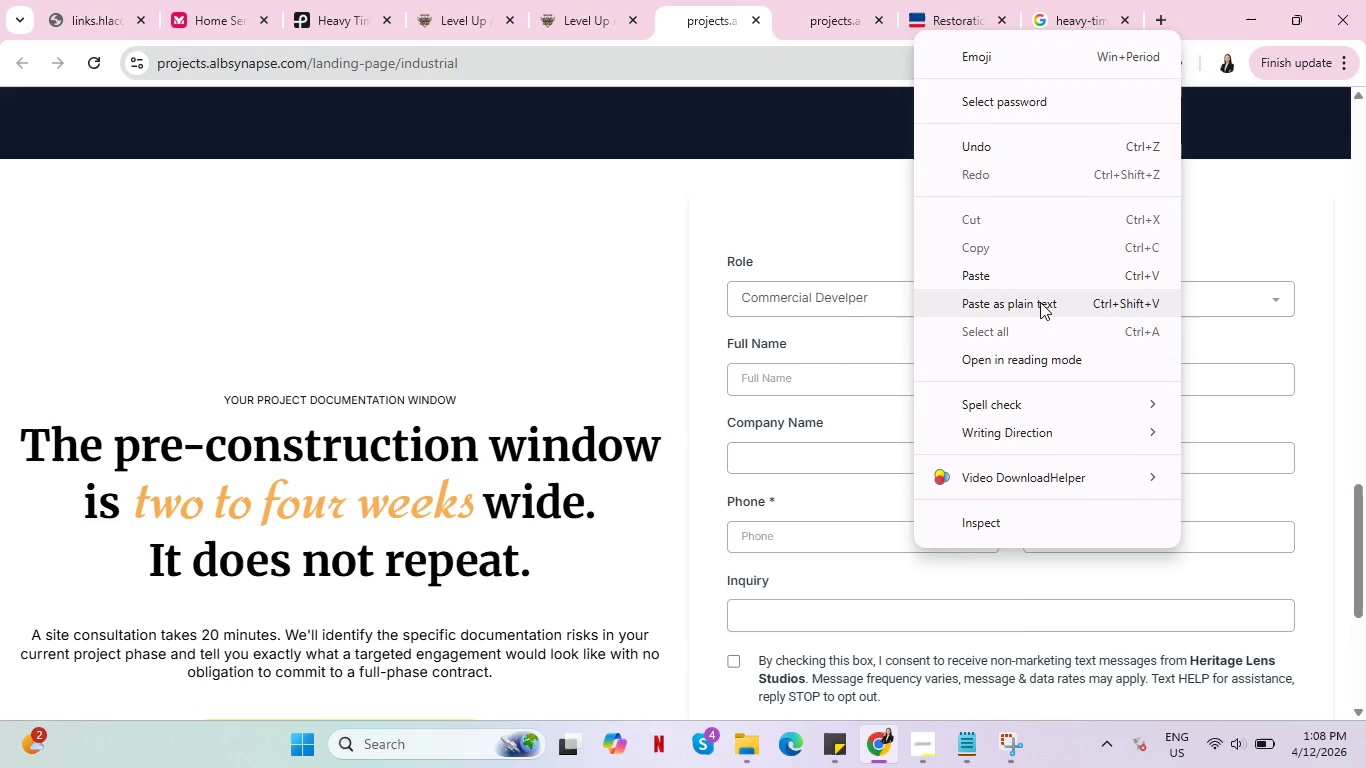 
left_click([1017, 276])
 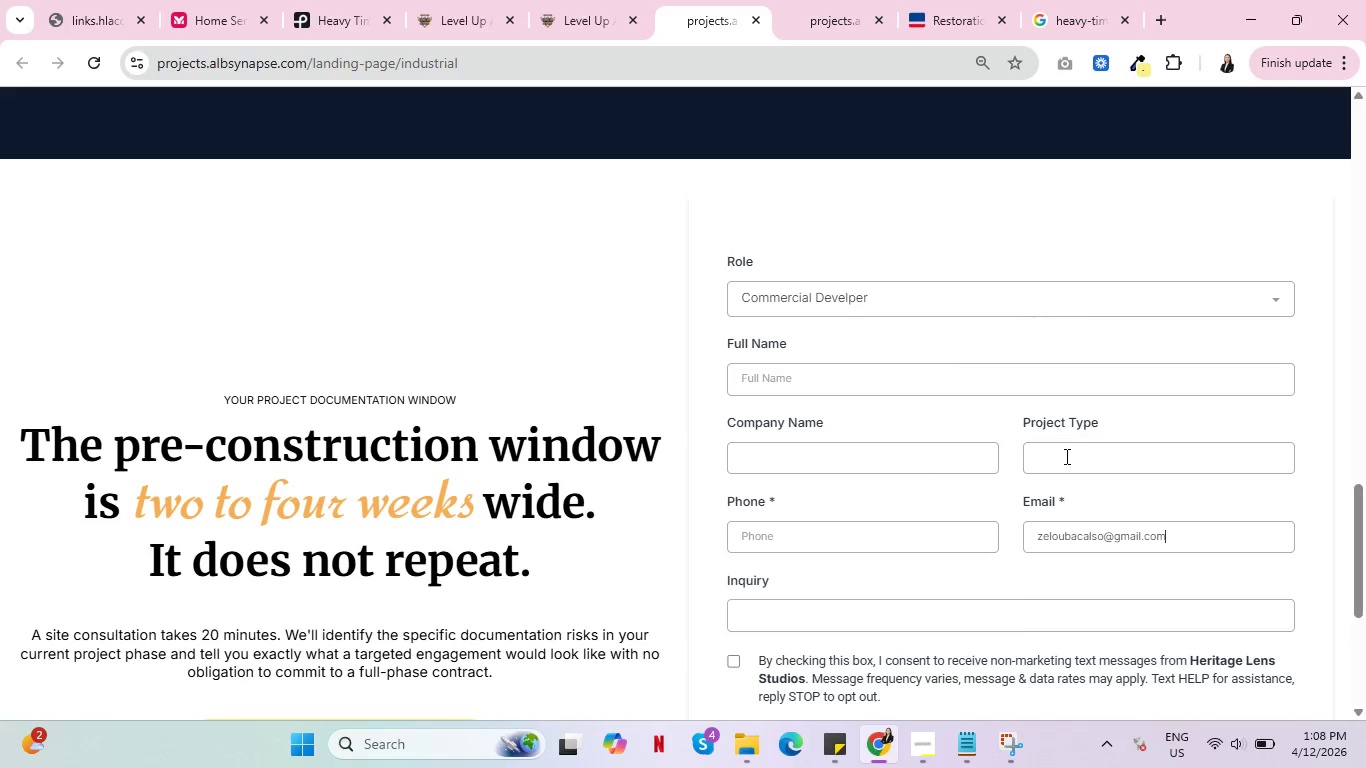 
left_click([1065, 456])
 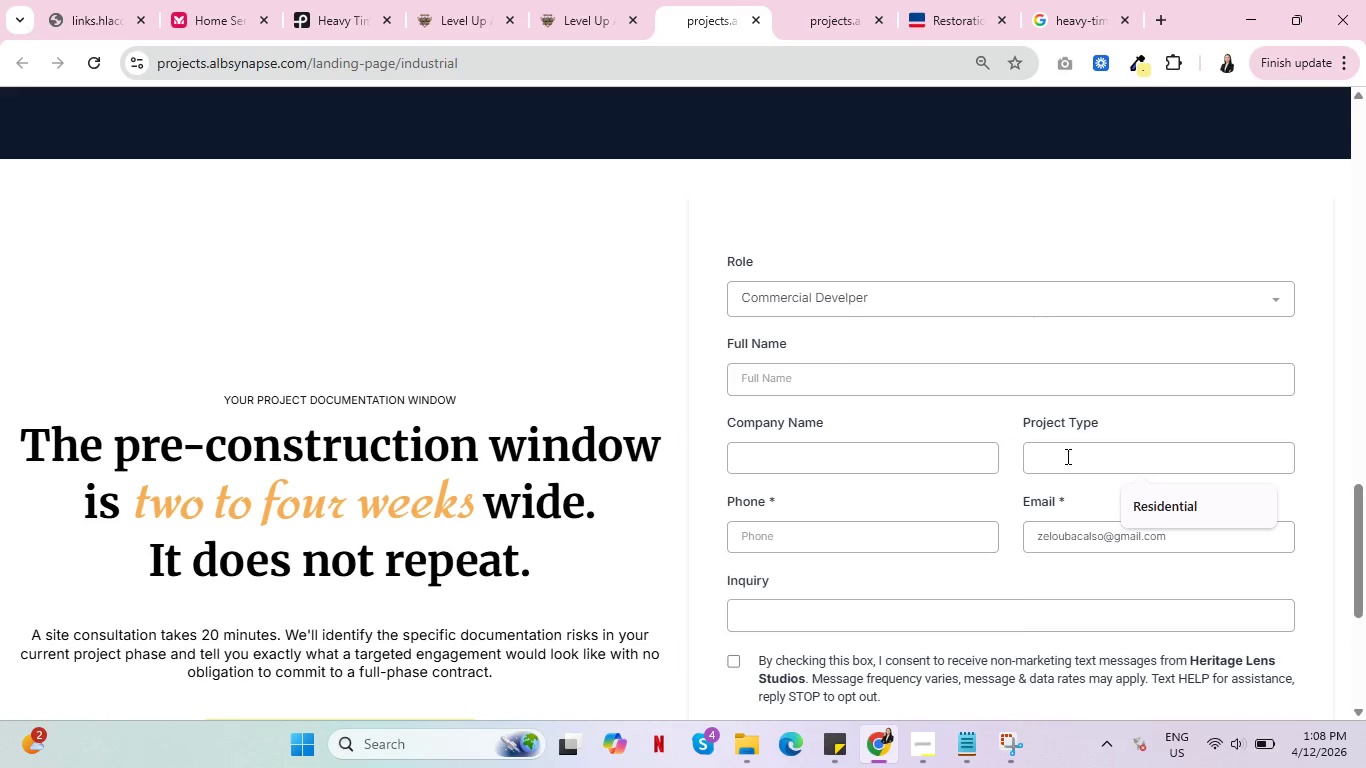 
type(Commercial)
 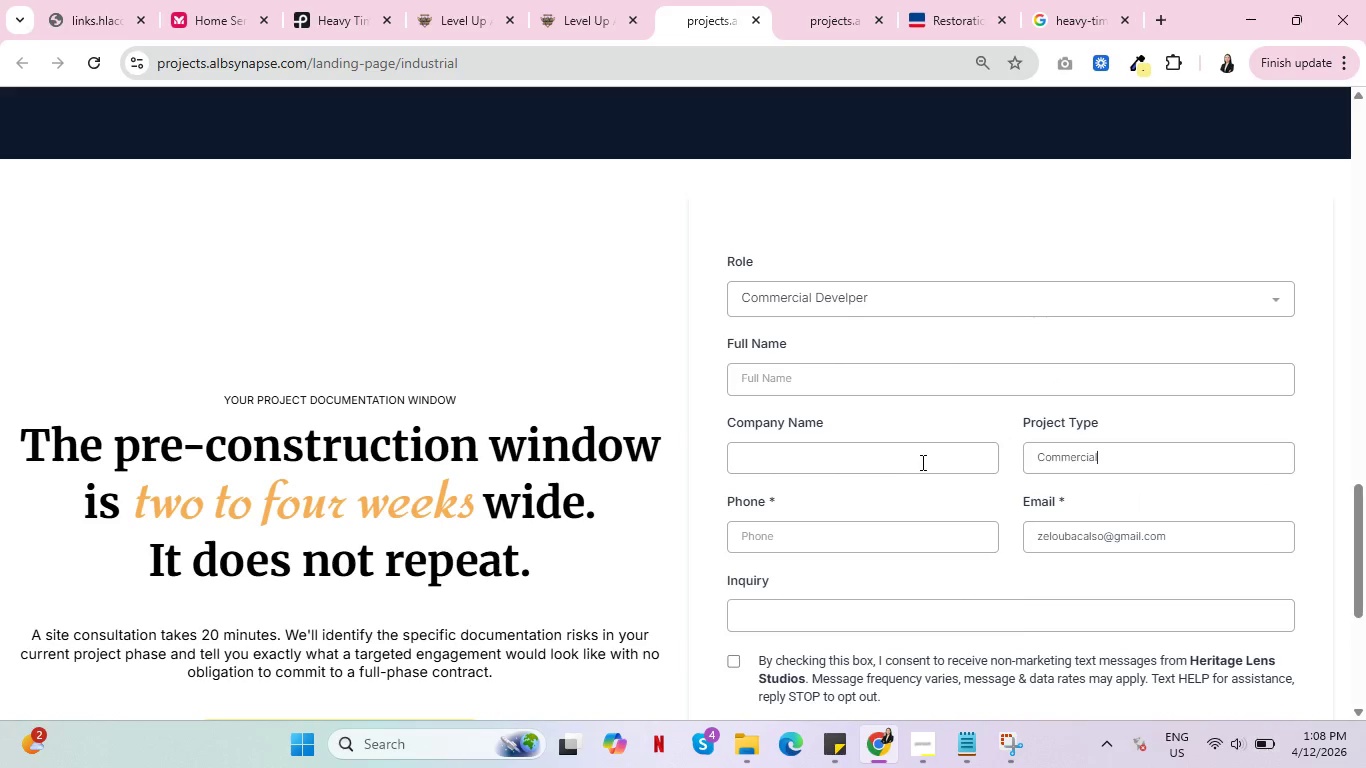 
left_click([873, 462])
 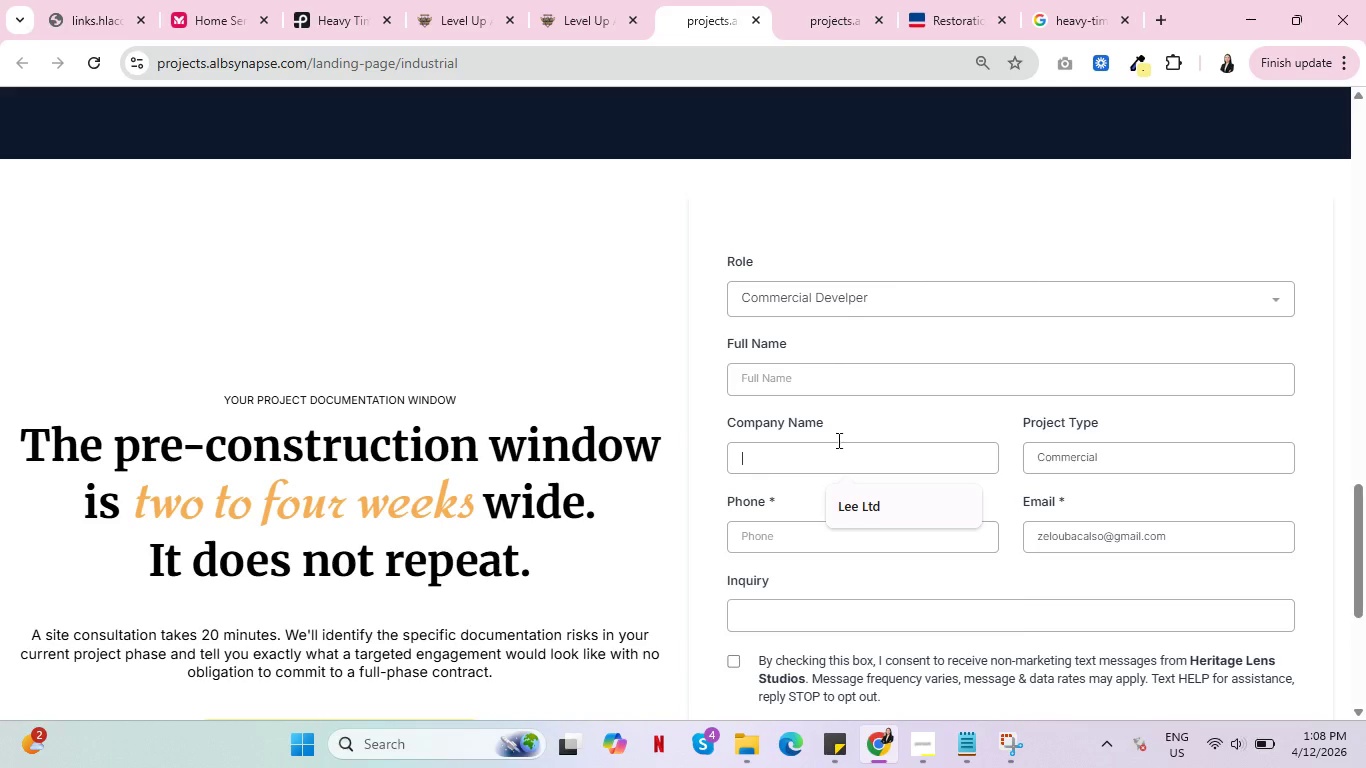 
left_click([831, 380])
 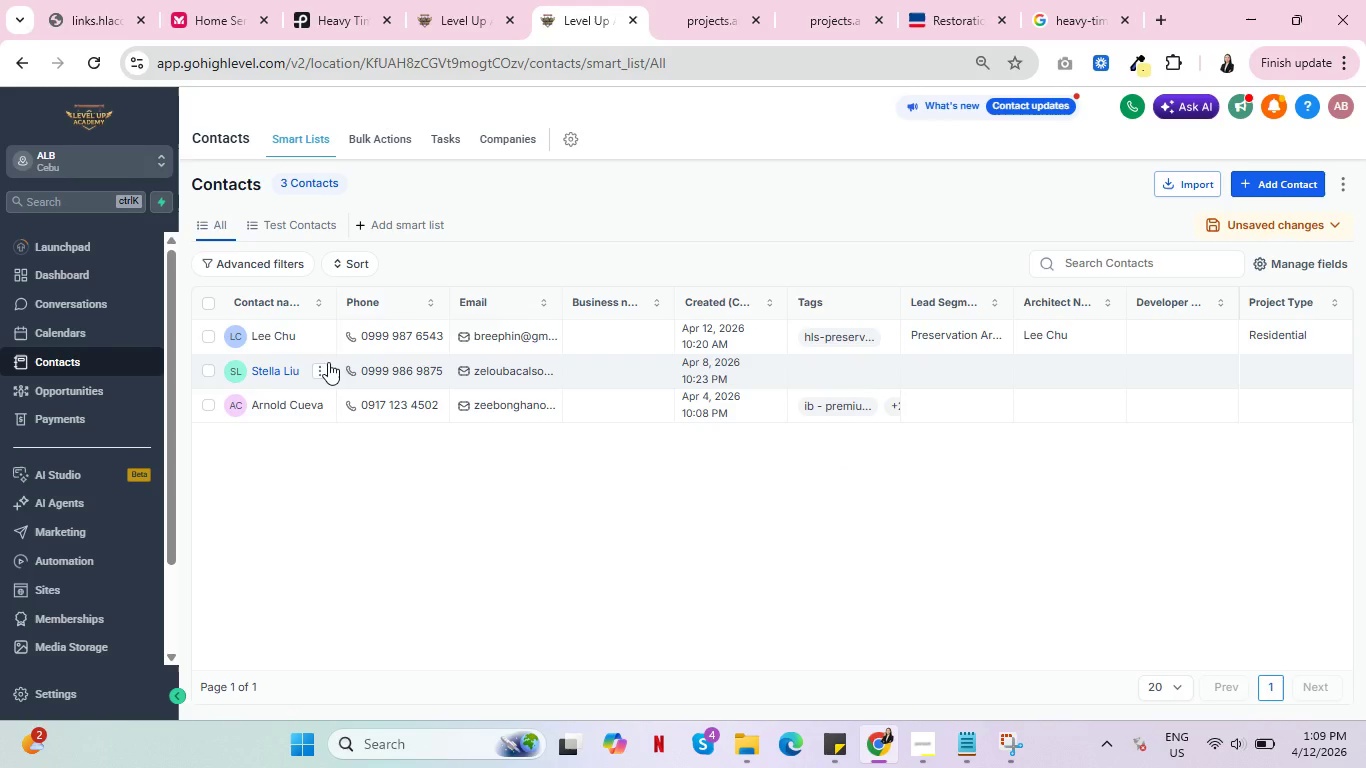 
wait(6.41)
 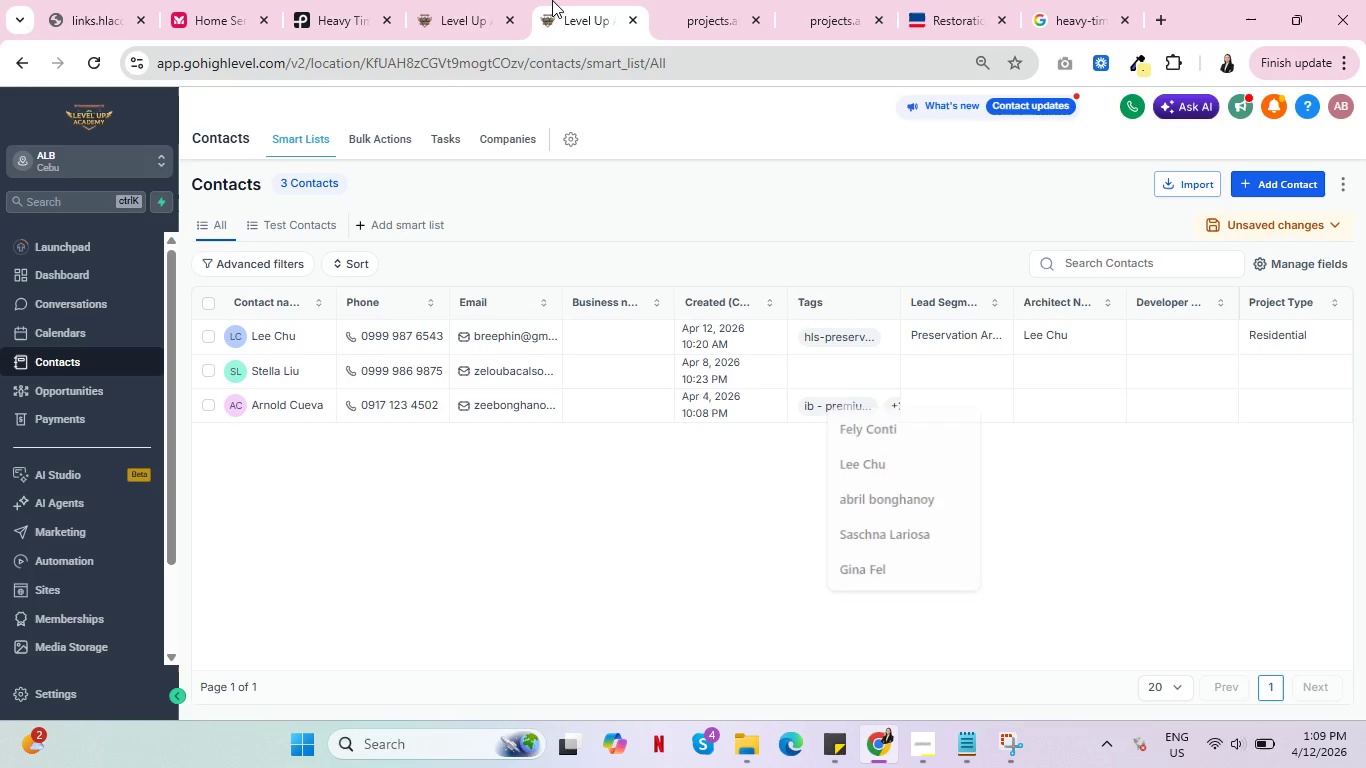 
left_click([697, 0])
 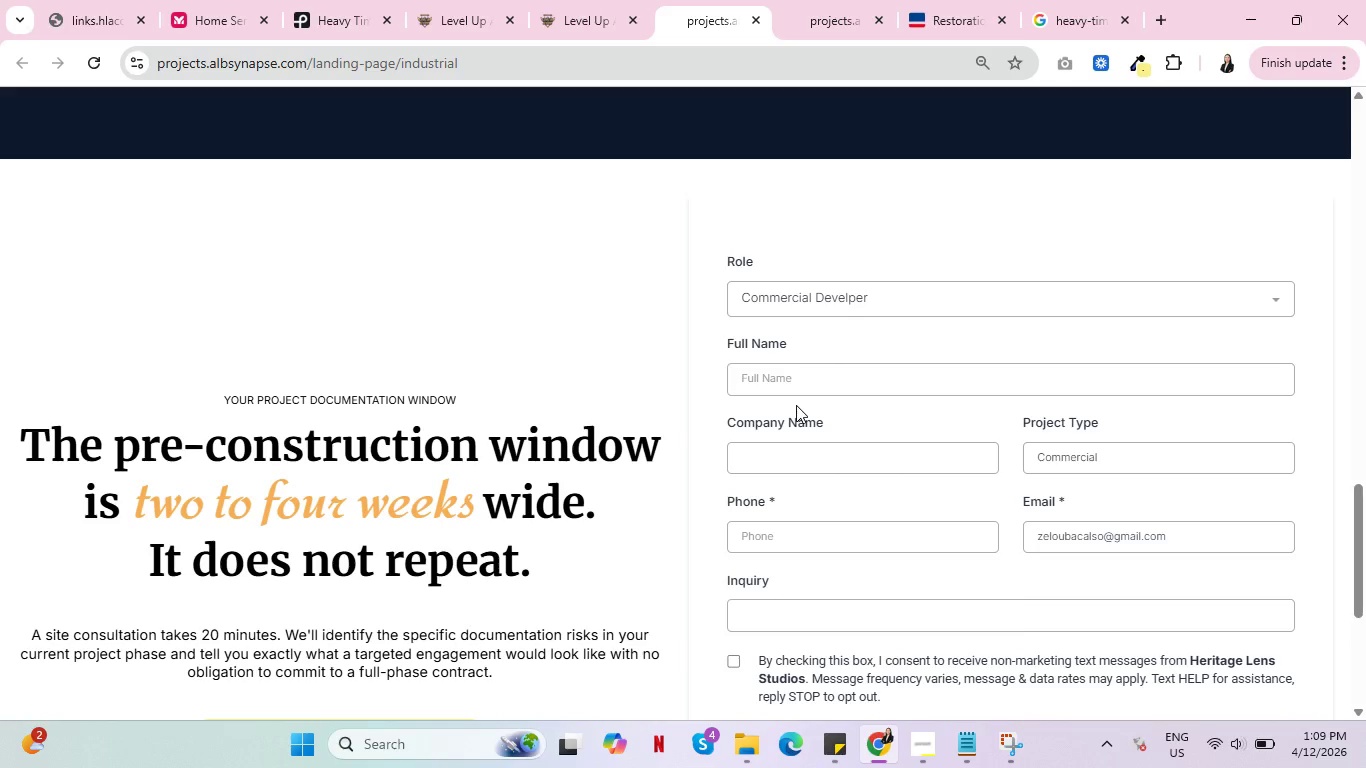 
type(Sre)
key(Backspace)
key(Backspace)
type(tella Liu)
 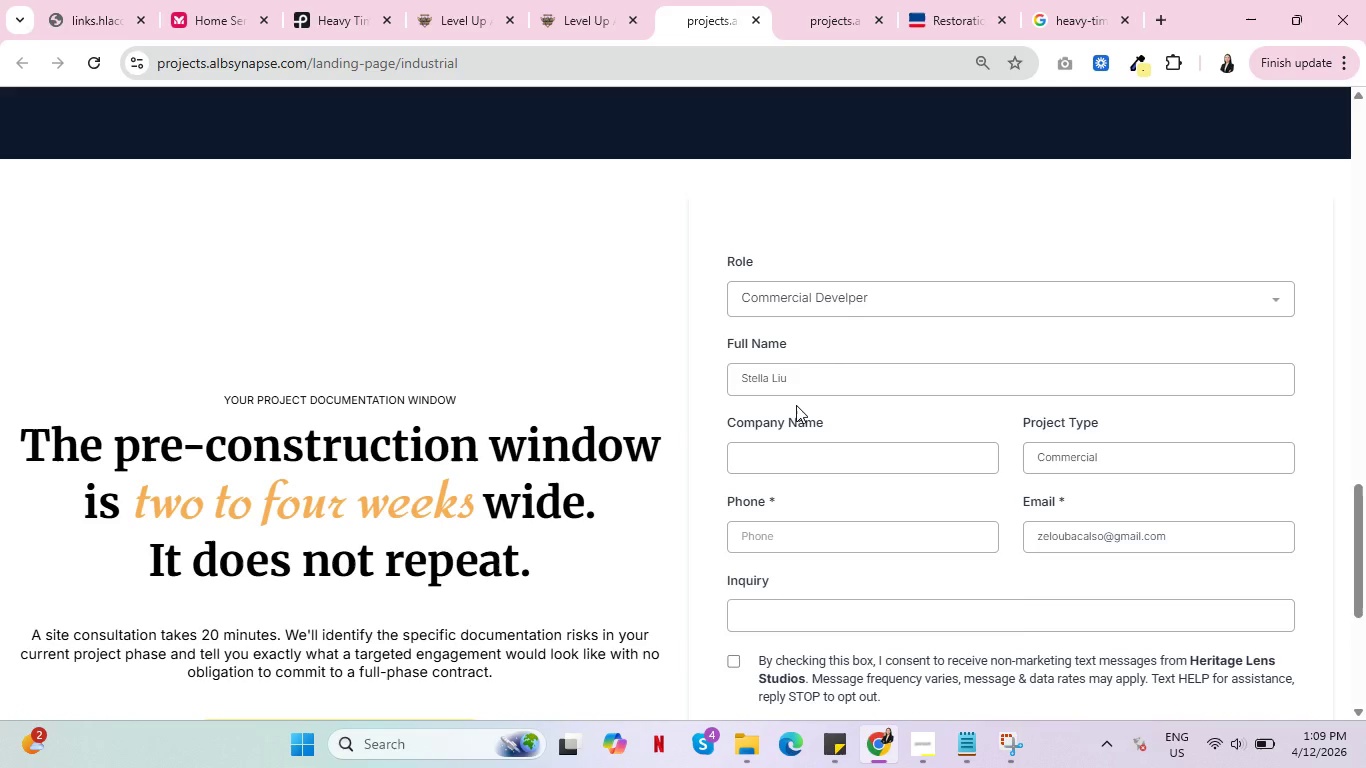 
left_click([776, 548])
 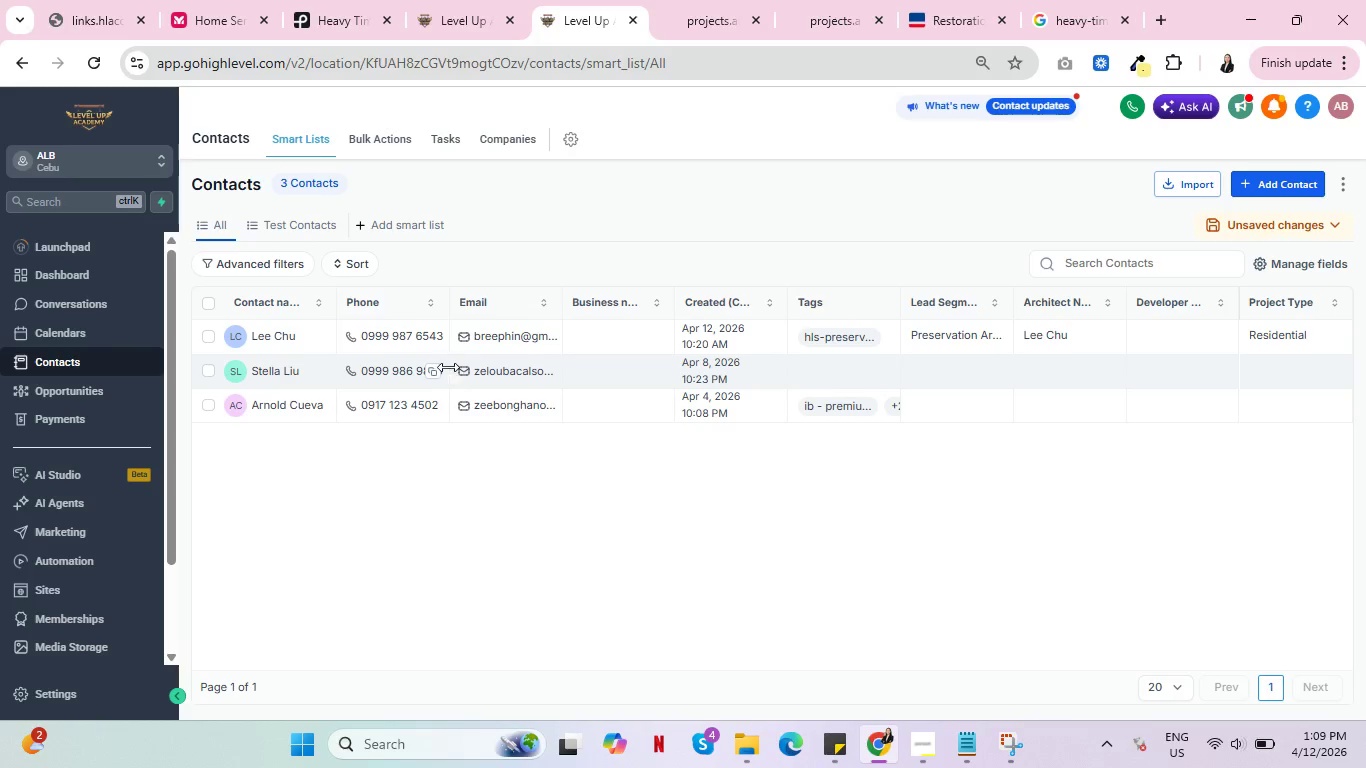 
left_click([432, 367])
 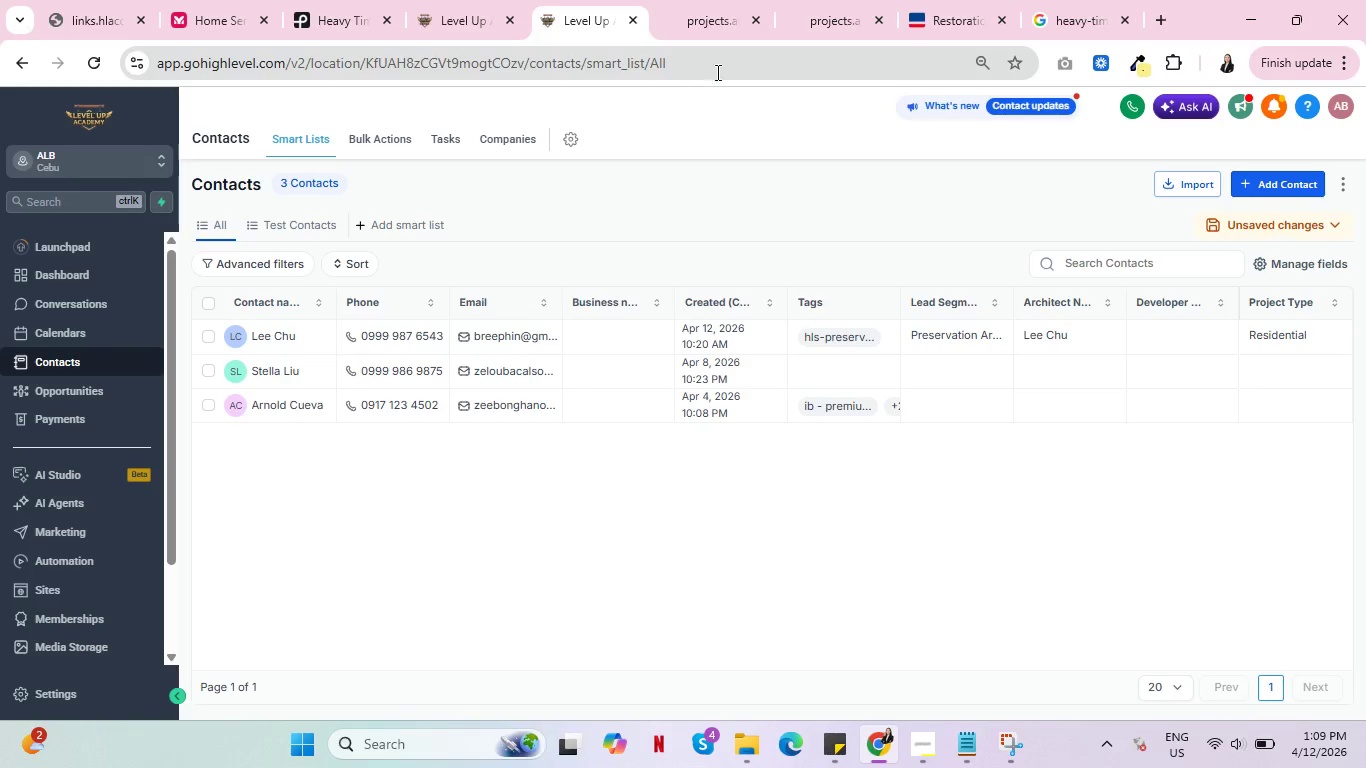 
left_click([707, 0])
 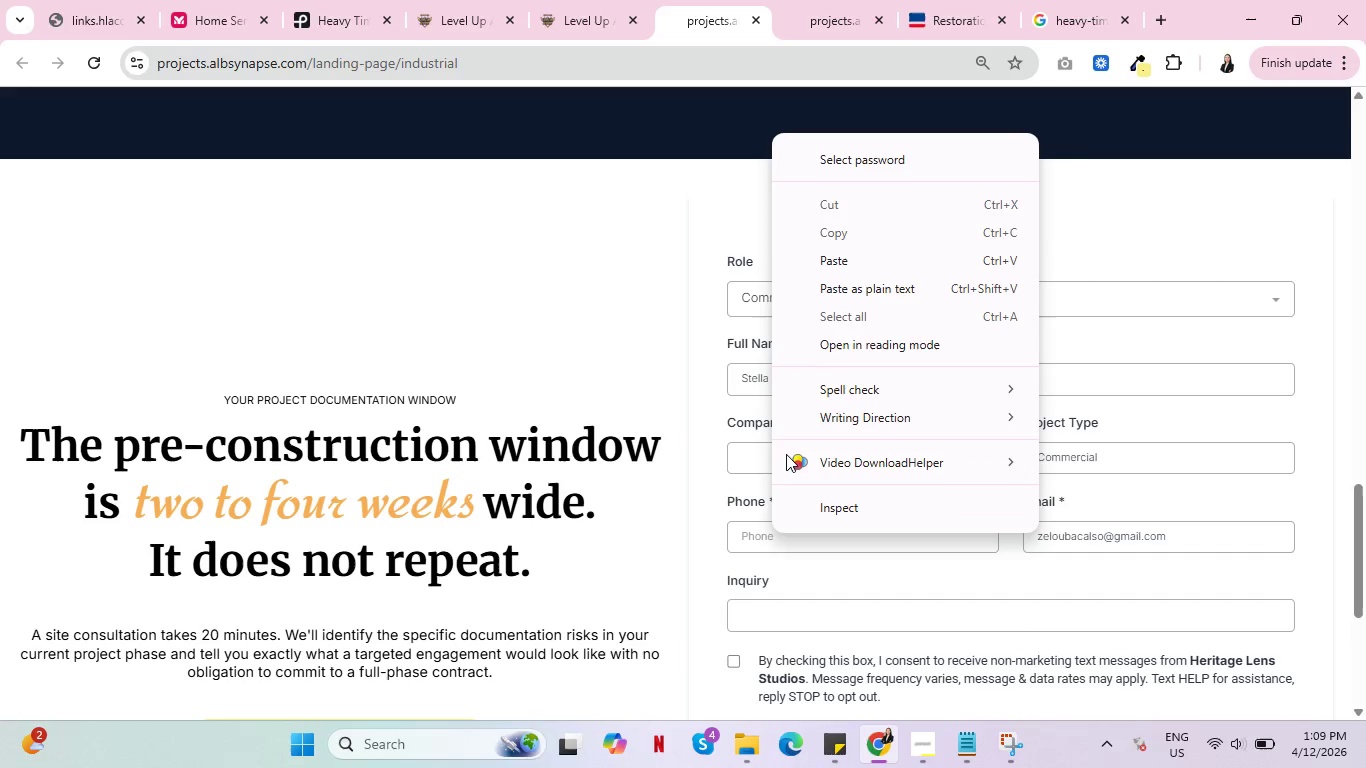 
left_click([859, 262])
 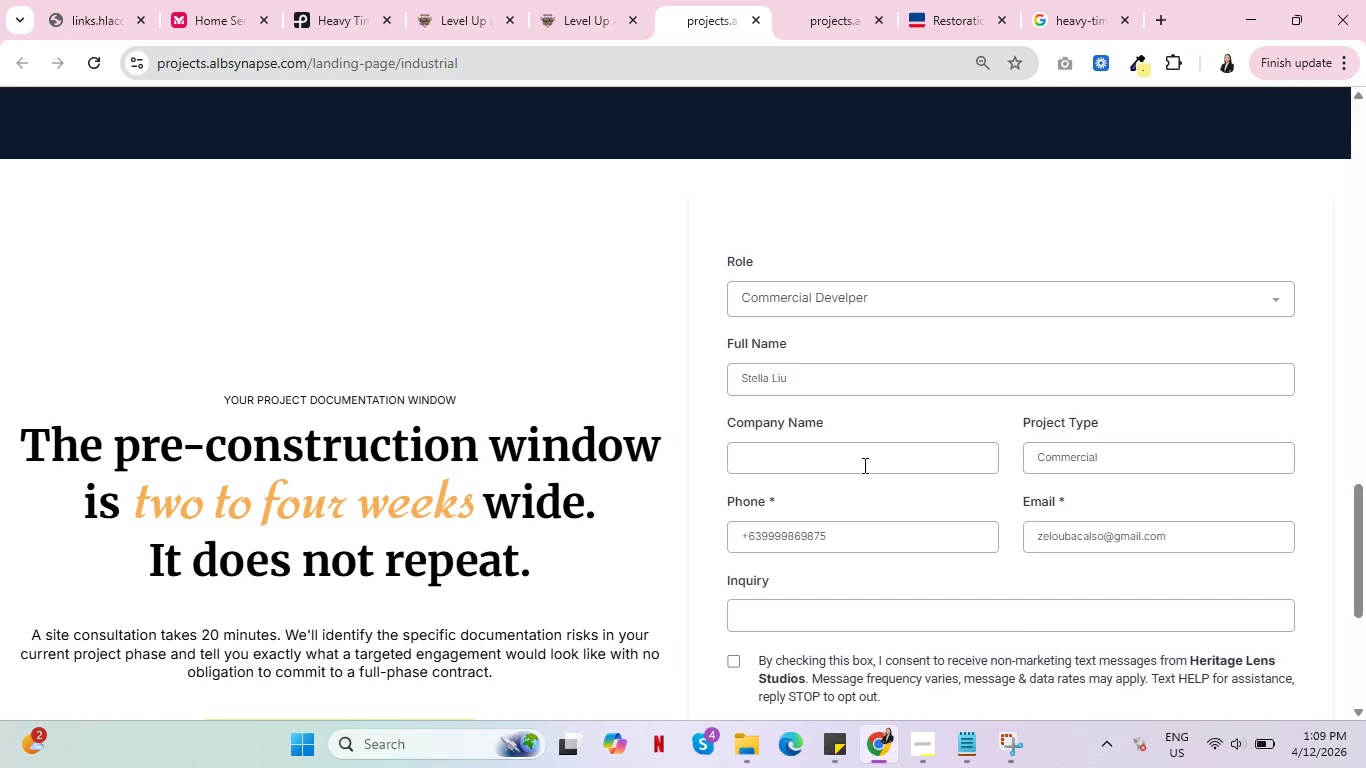 
left_click([866, 460])
 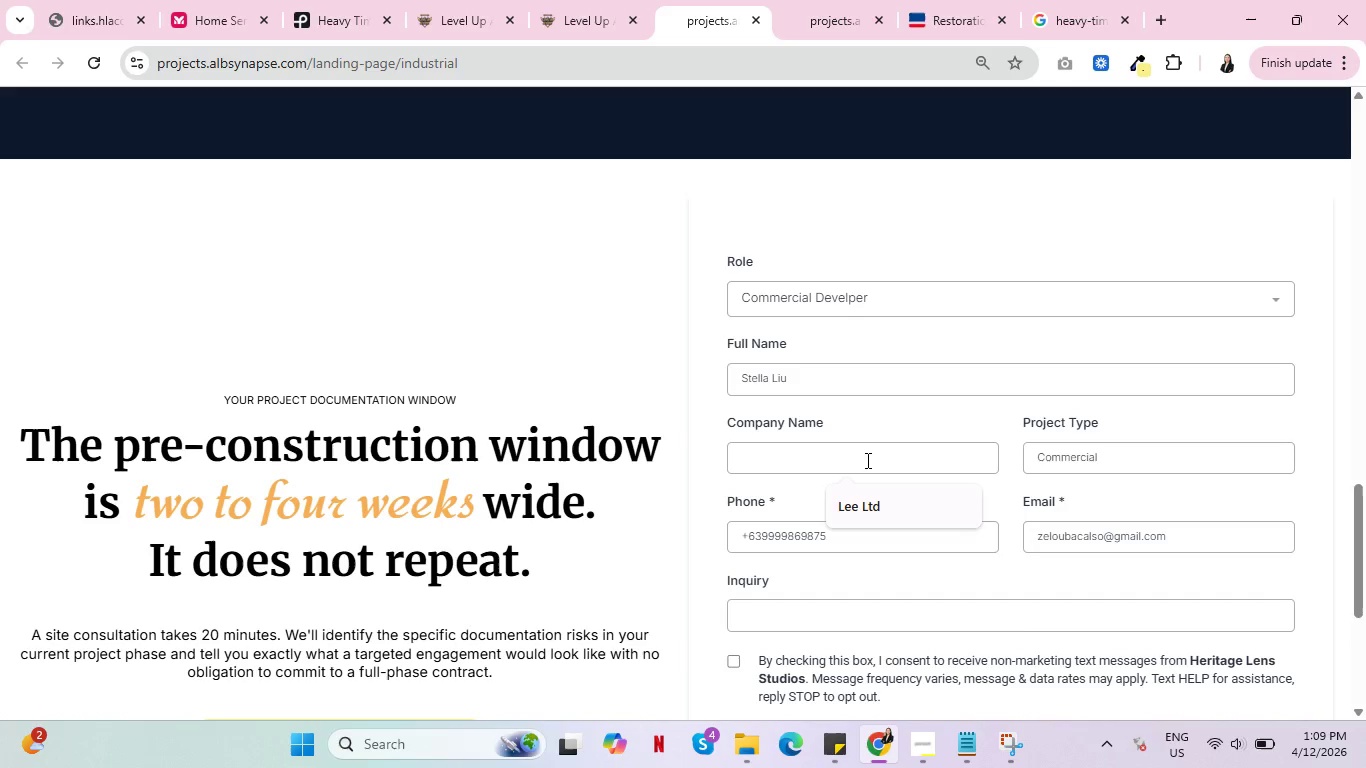 
hold_key(key=ShiftRight, duration=0.94)
 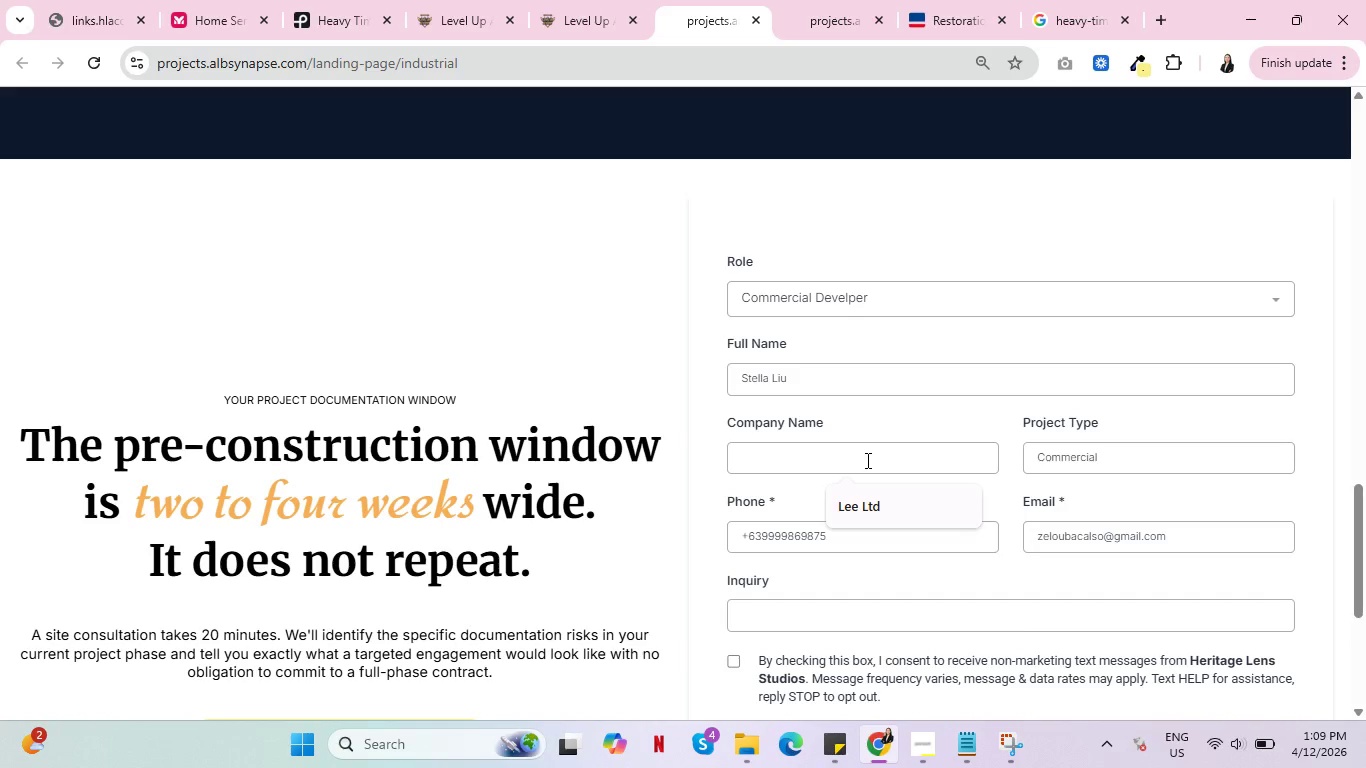 
type(Steel Ltd)
 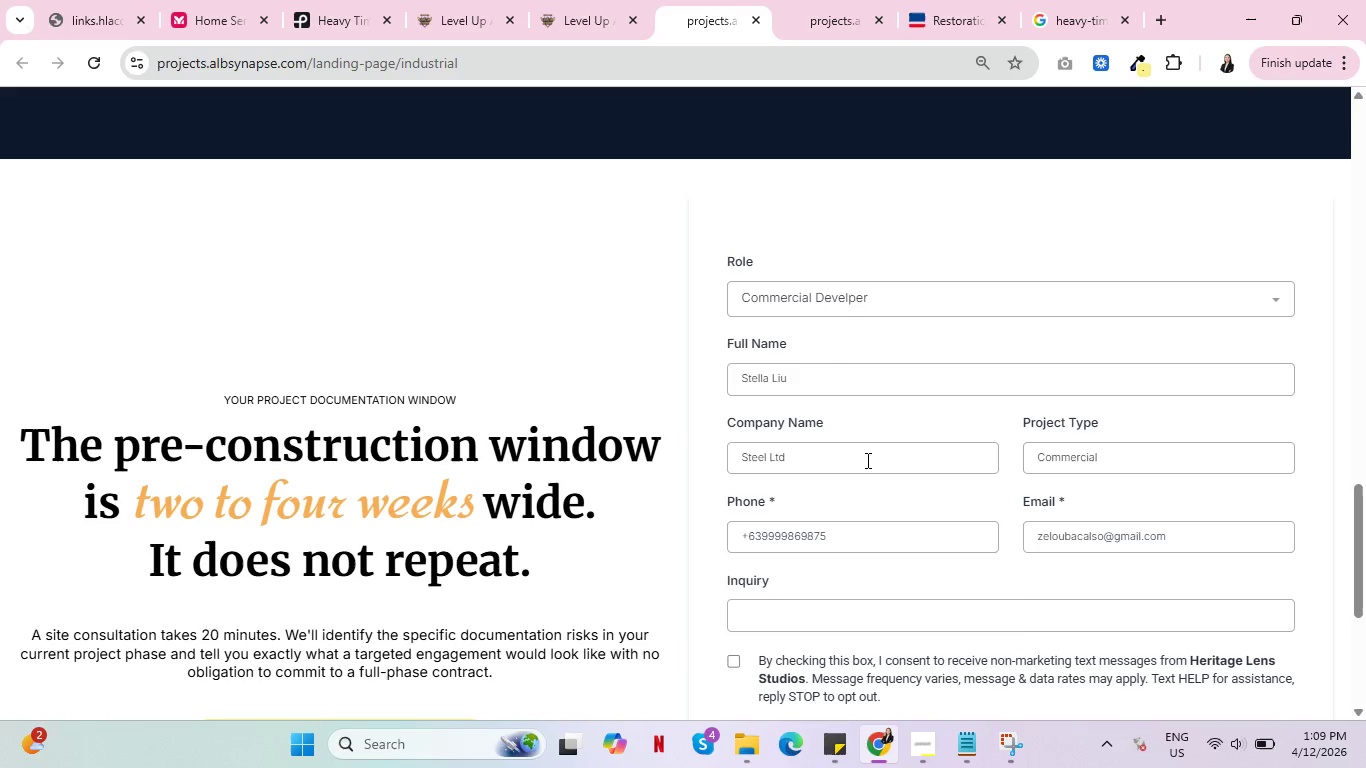 
left_click([866, 624])
 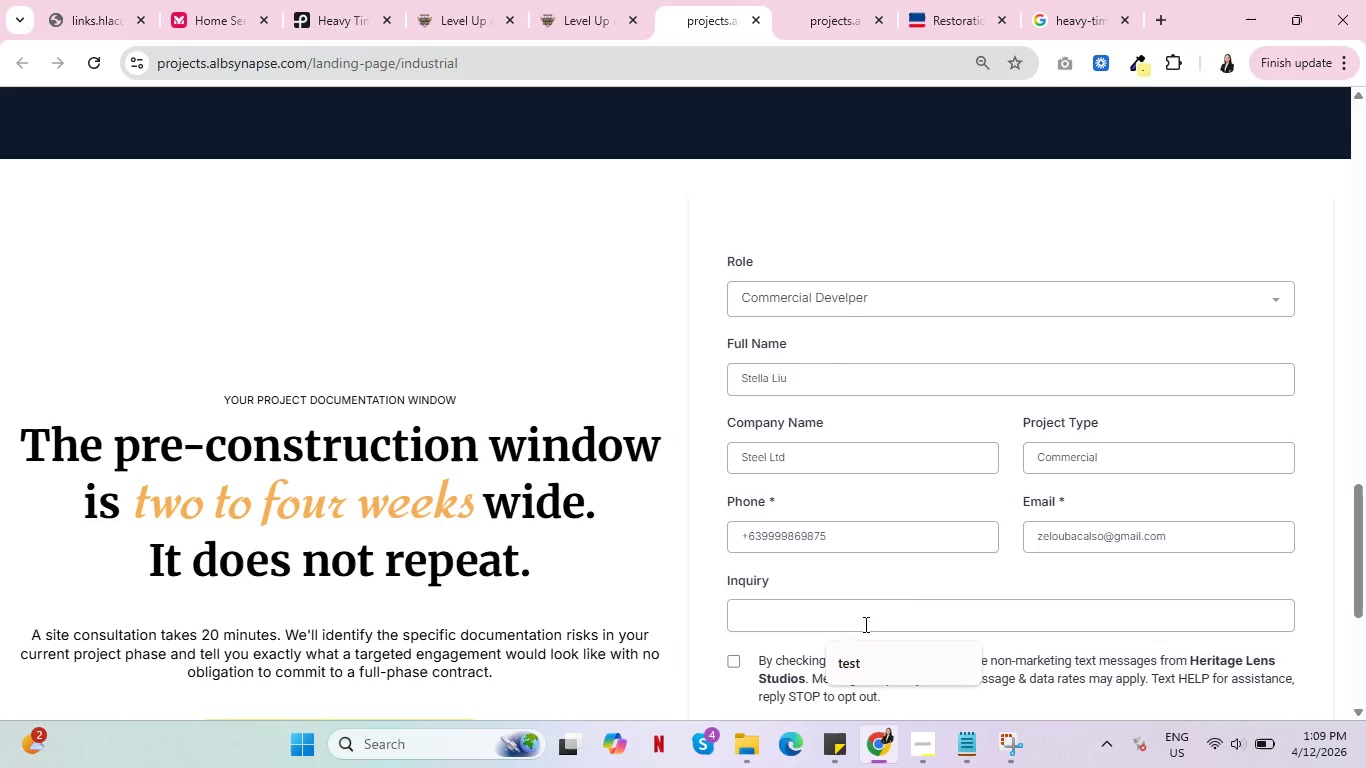 
type(testing)
 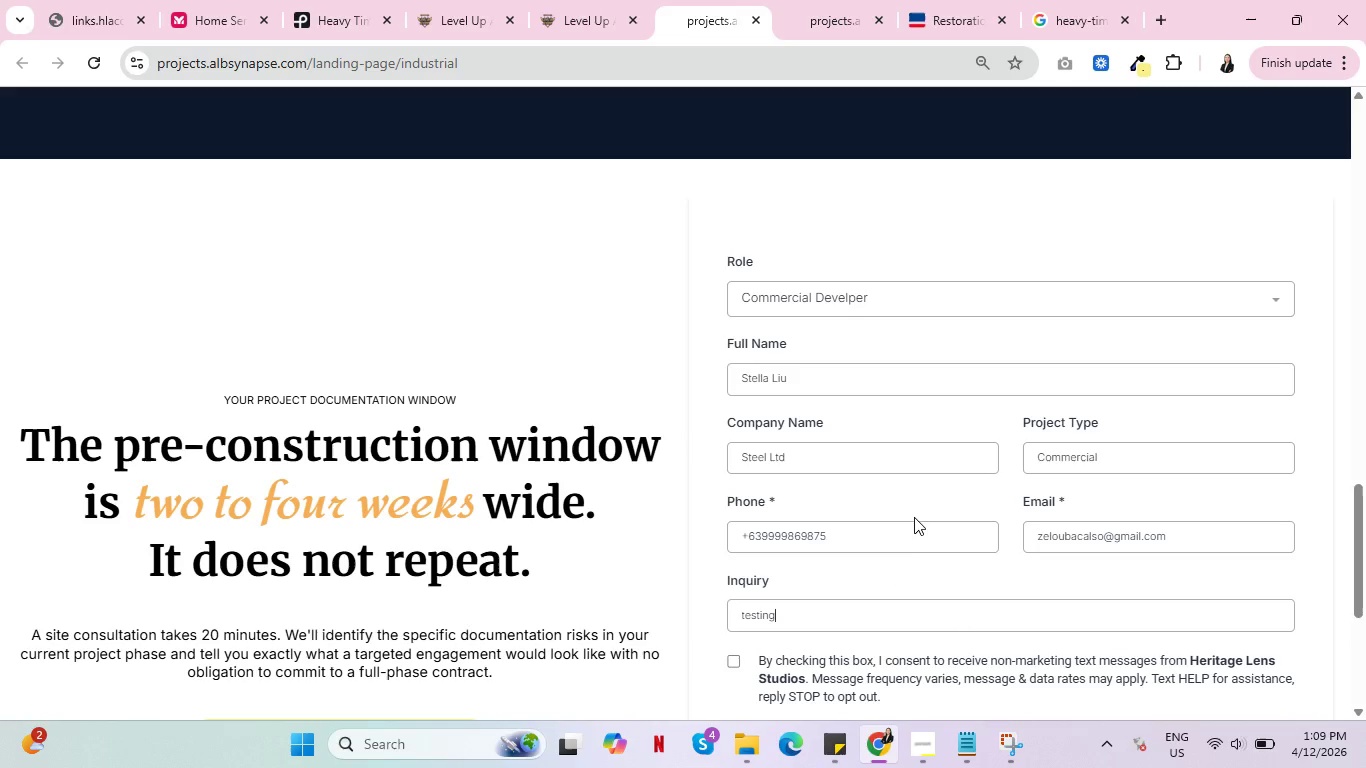 
scroll: coordinate [912, 519], scroll_direction: down, amount: 3.0
 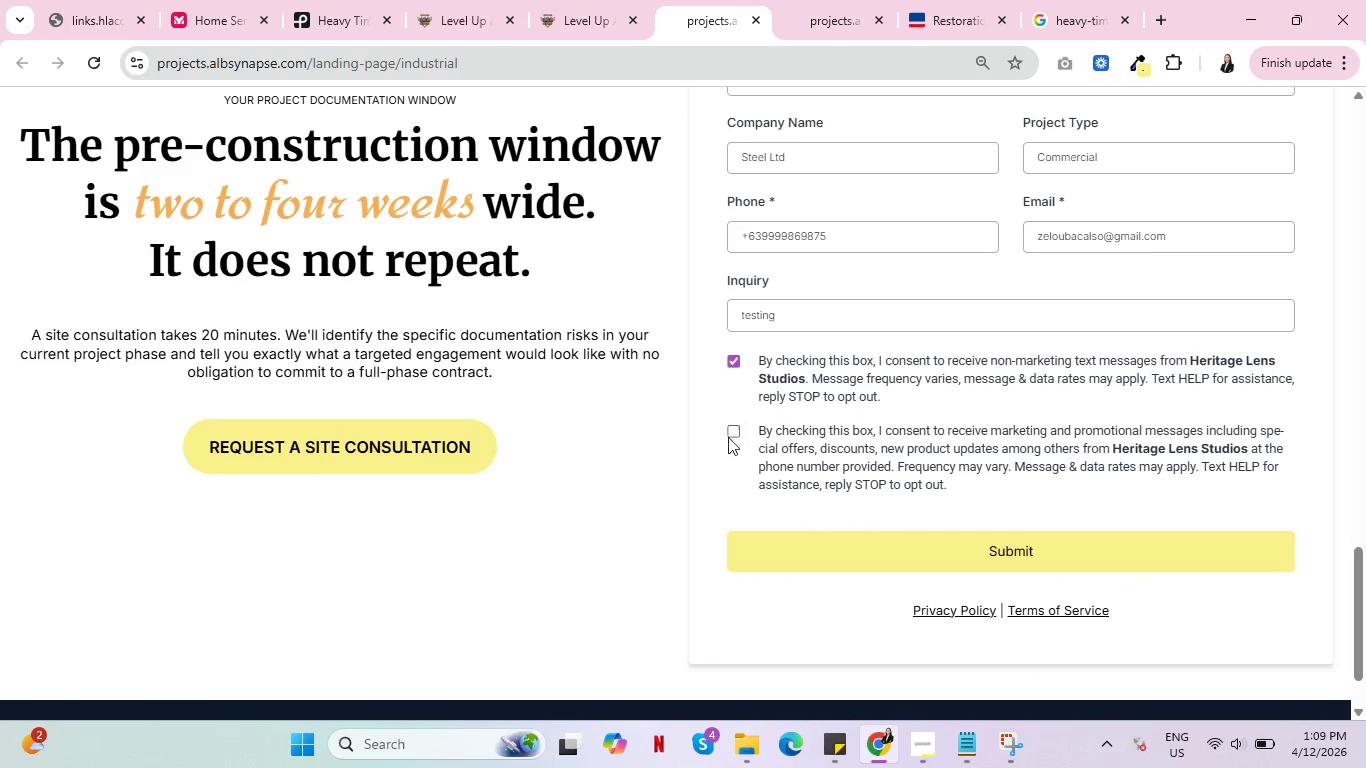 
left_click([739, 428])
 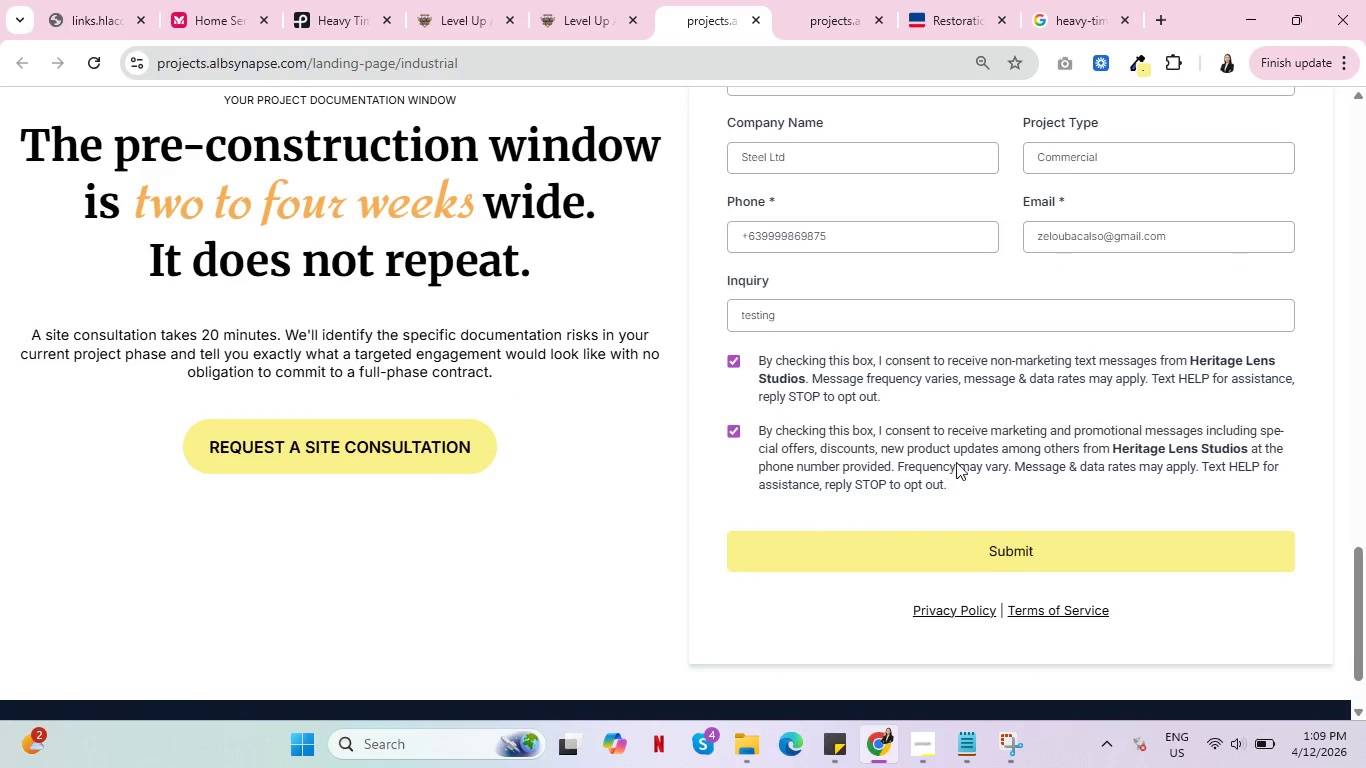 
scroll: coordinate [992, 488], scroll_direction: down, amount: 6.0
 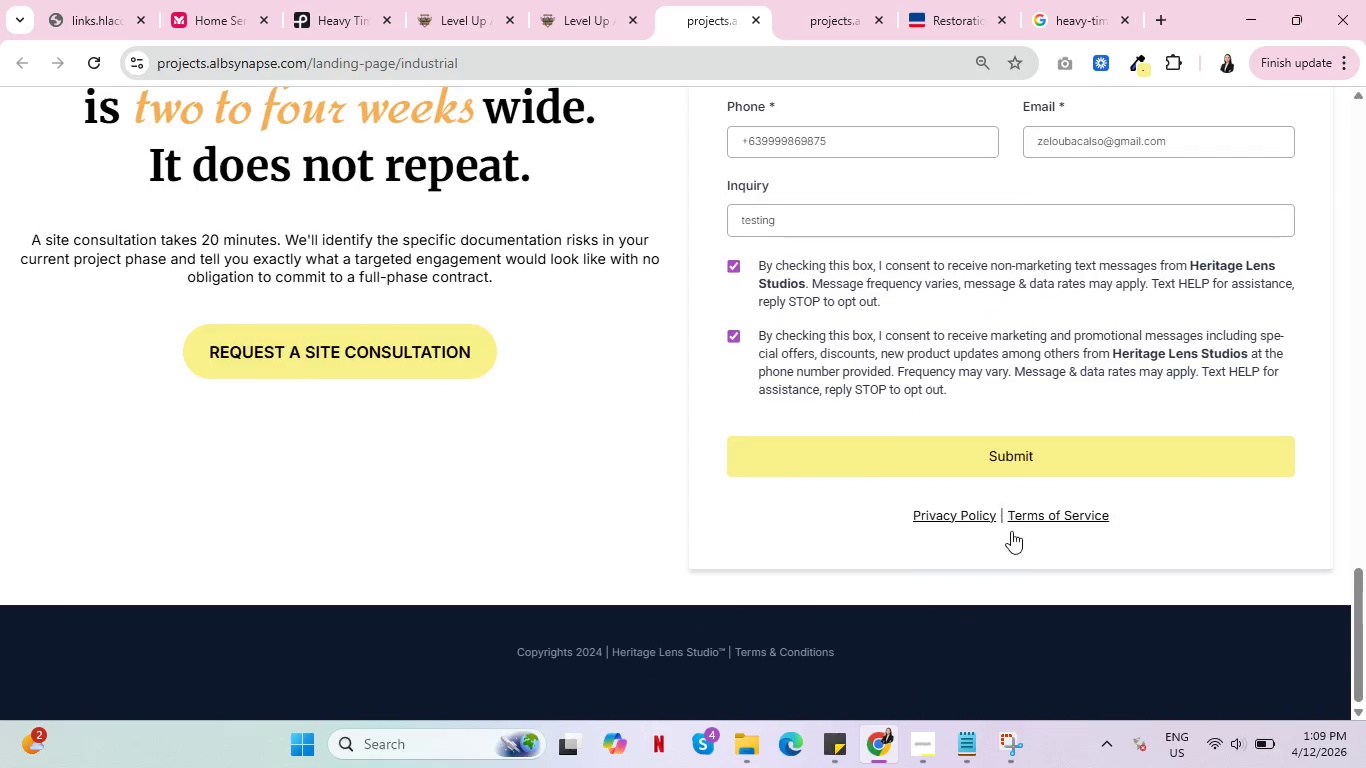 
scroll: coordinate [1021, 519], scroll_direction: up, amount: 12.0
 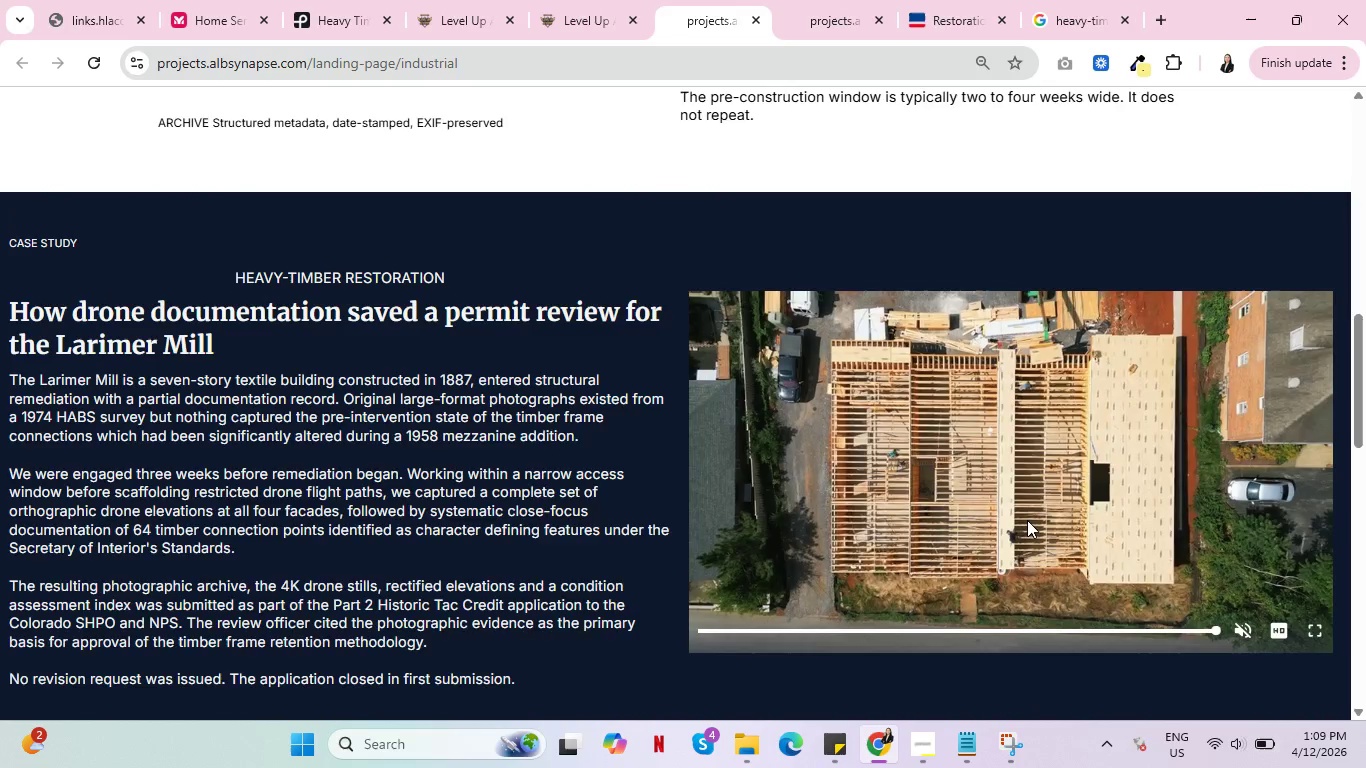 
scroll: coordinate [1027, 520], scroll_direction: down, amount: 3.0
 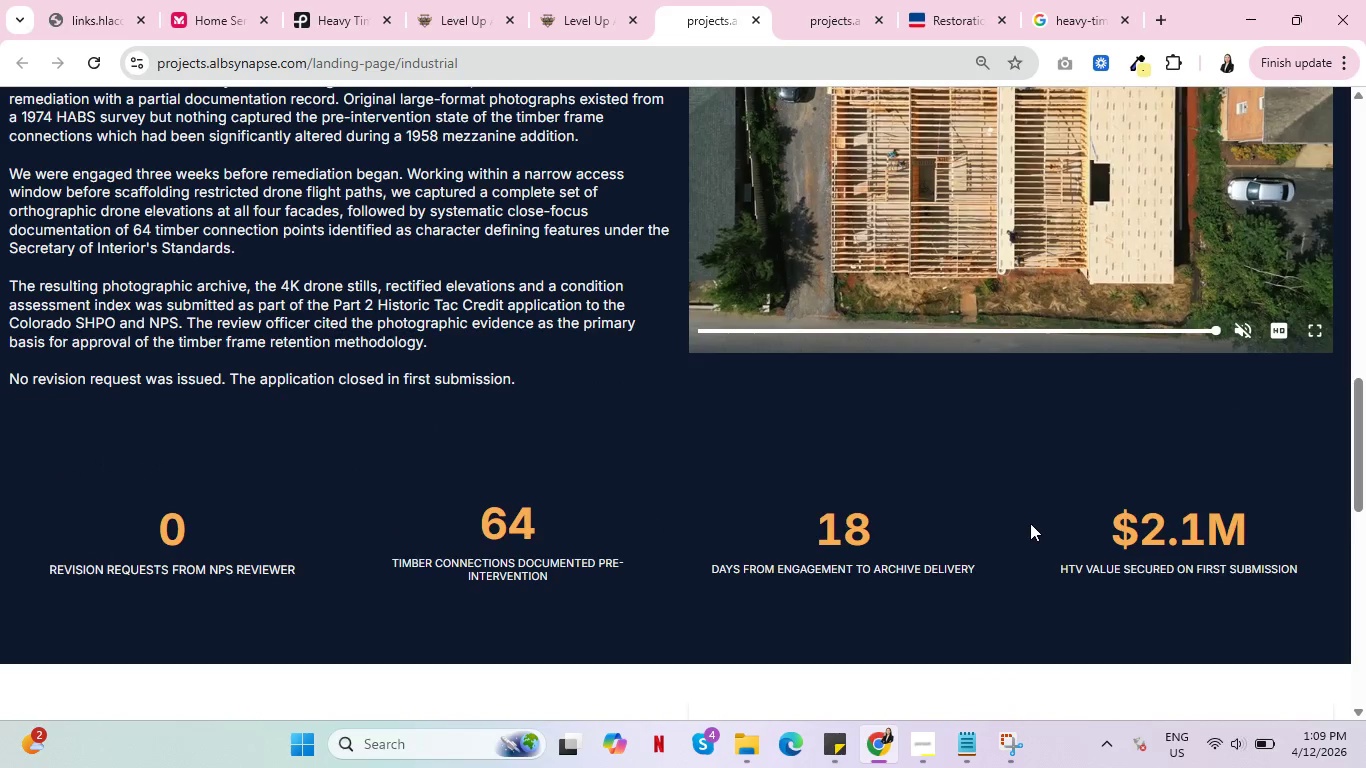 
scroll: coordinate [1075, 534], scroll_direction: up, amount: 15.0
 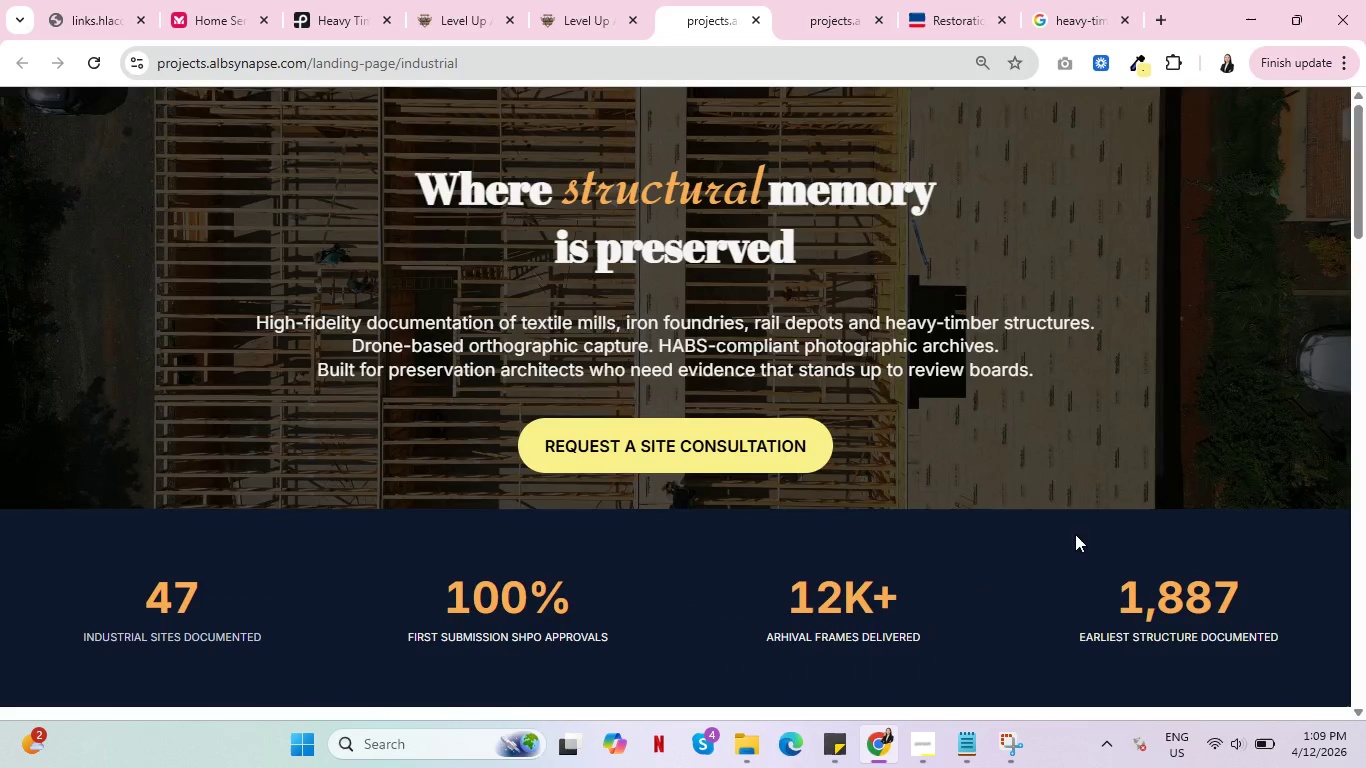 
scroll: coordinate [1084, 534], scroll_direction: down, amount: 26.0
 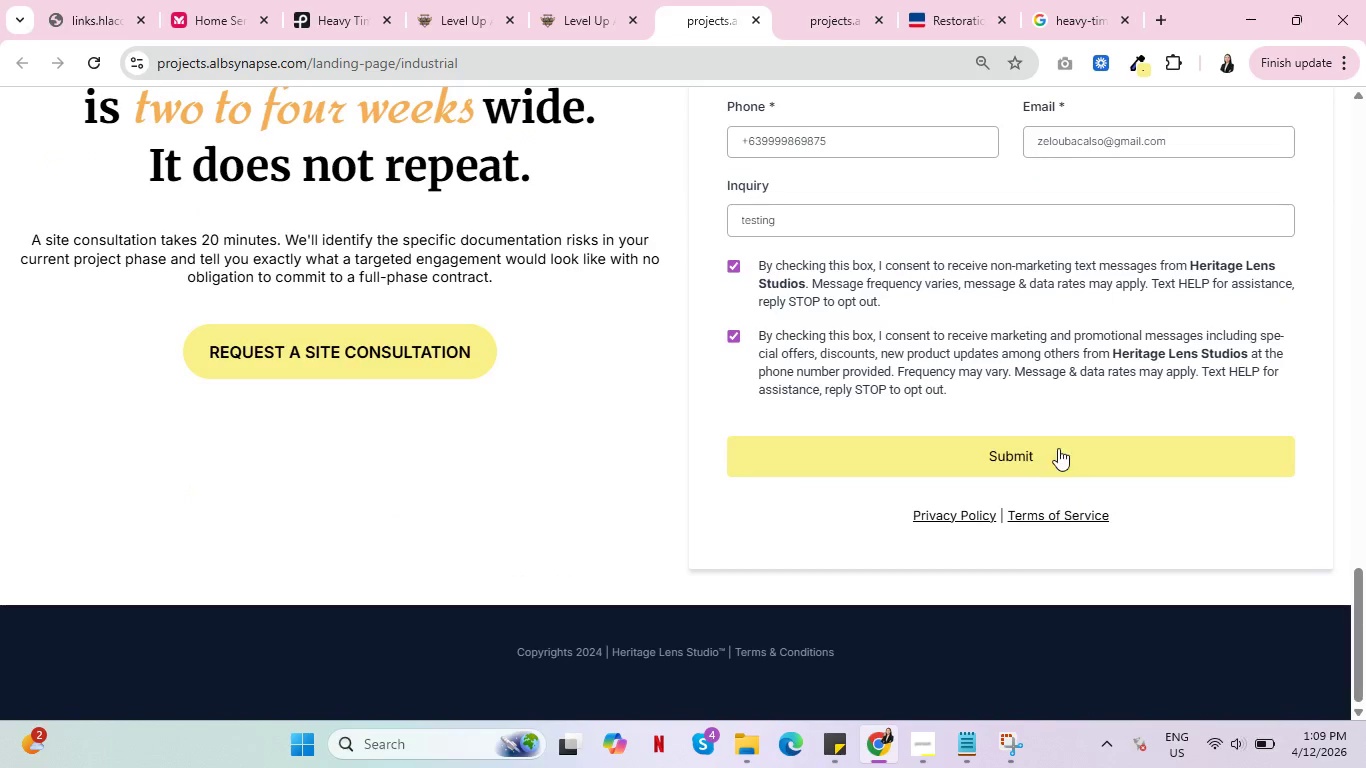 
left_click([1058, 447])
 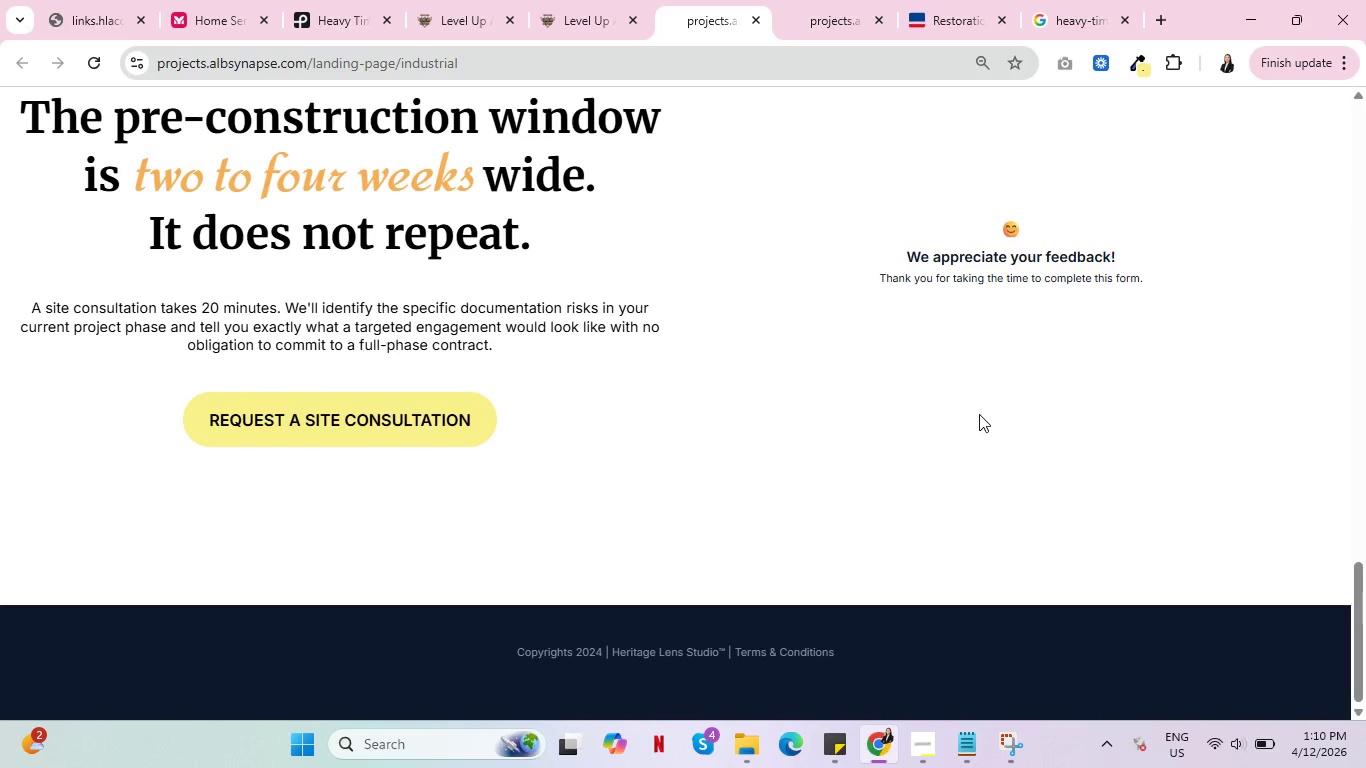 
left_click([586, 0])
 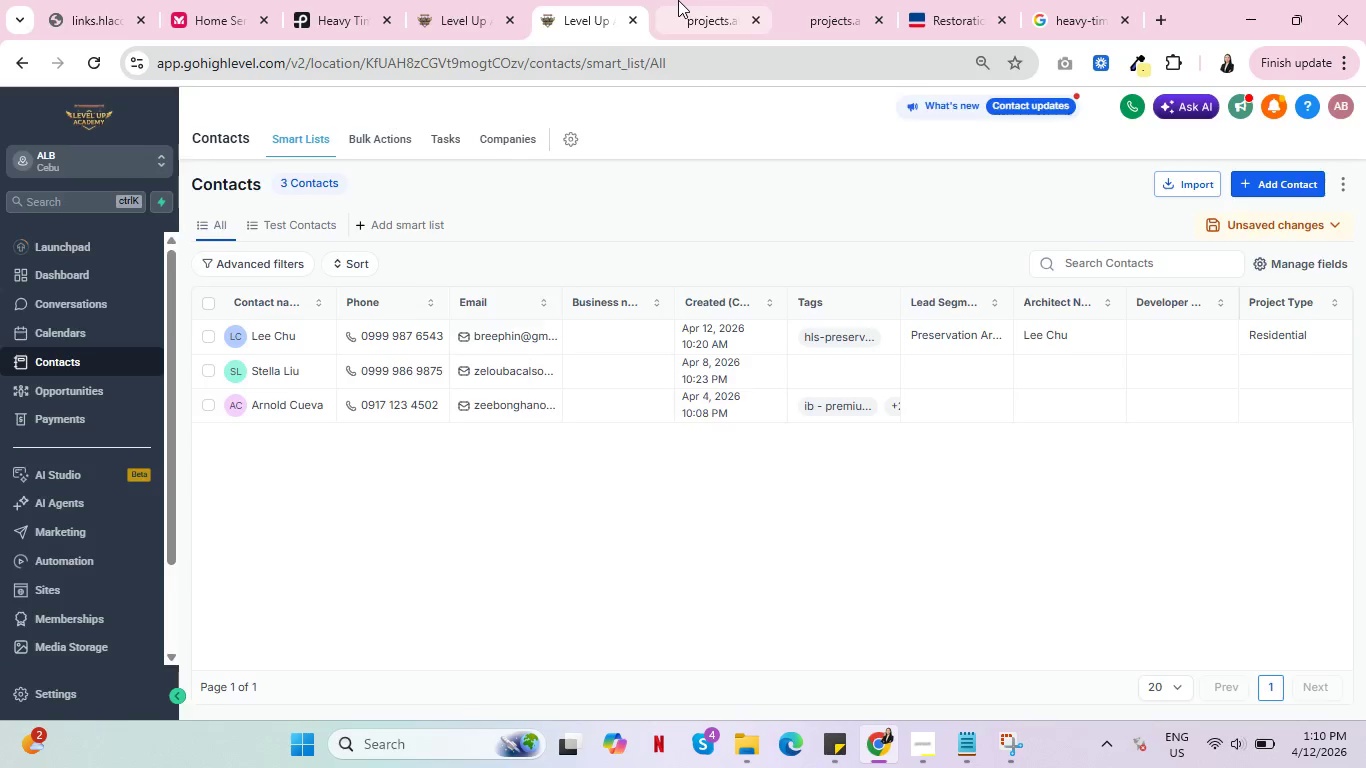 
double_click([849, 0])
 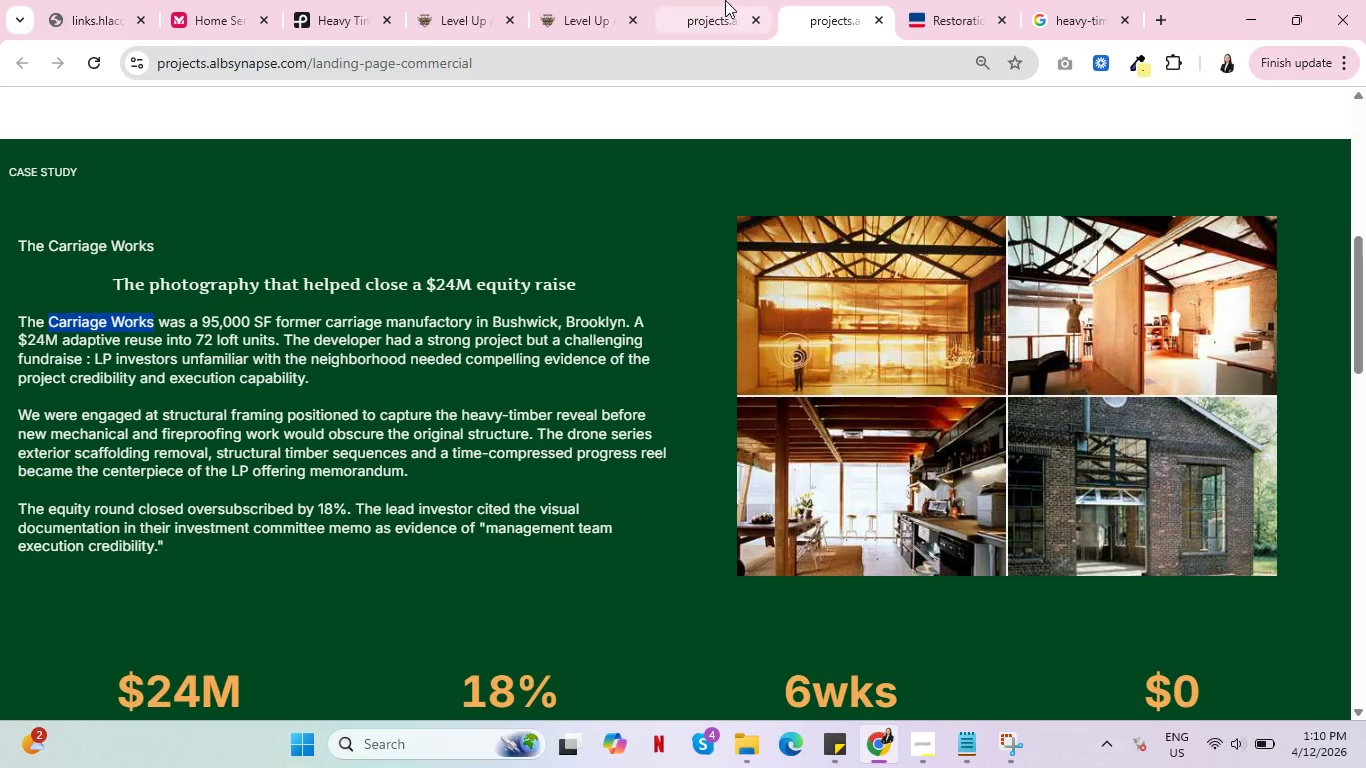 
triple_click([725, 0])
 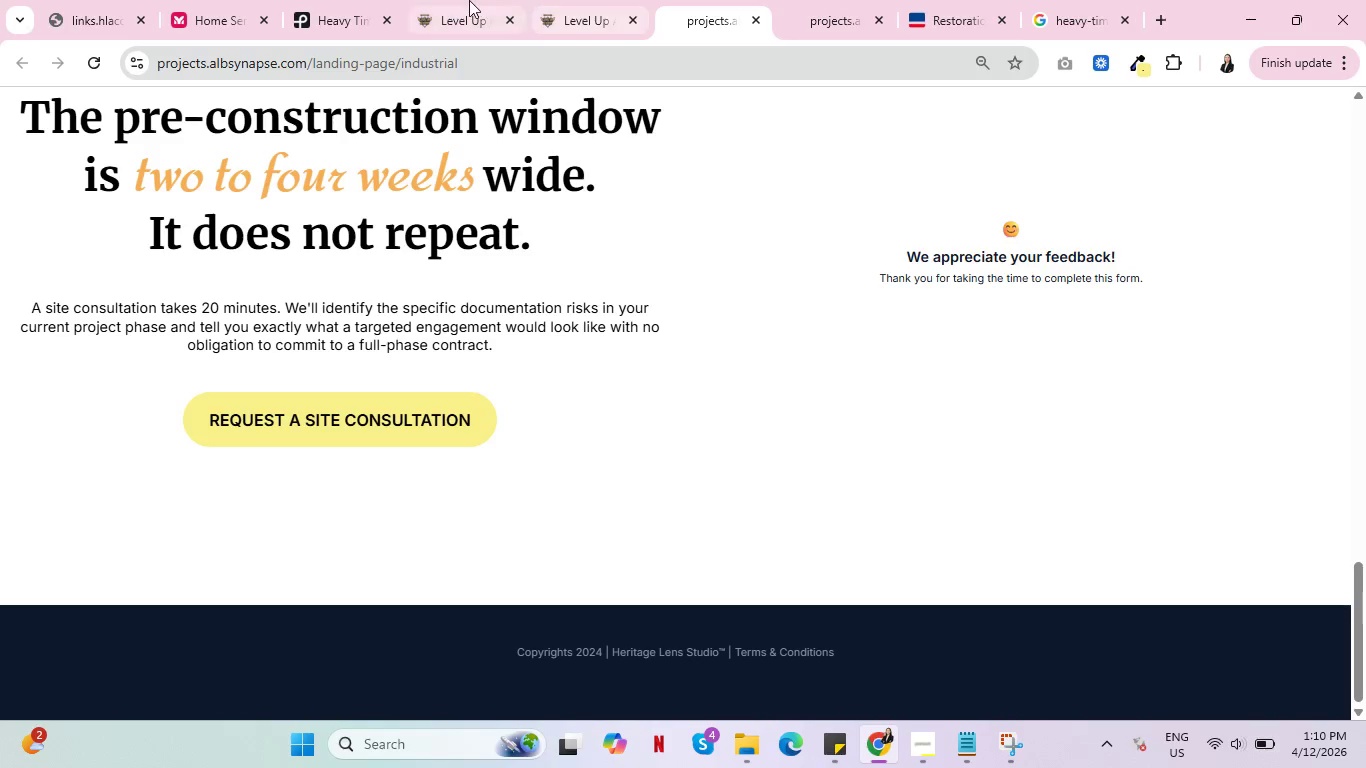 
left_click([469, 0])
 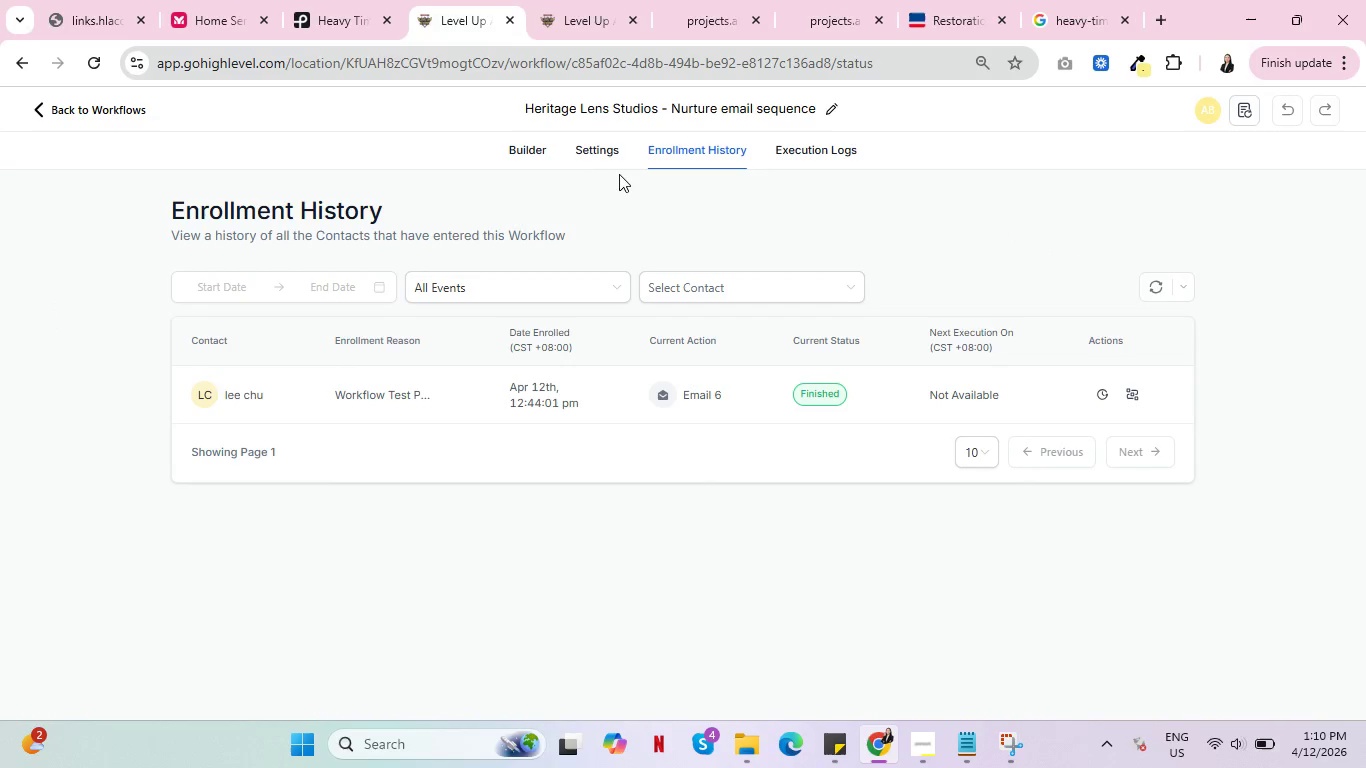 
left_click([609, 148])
 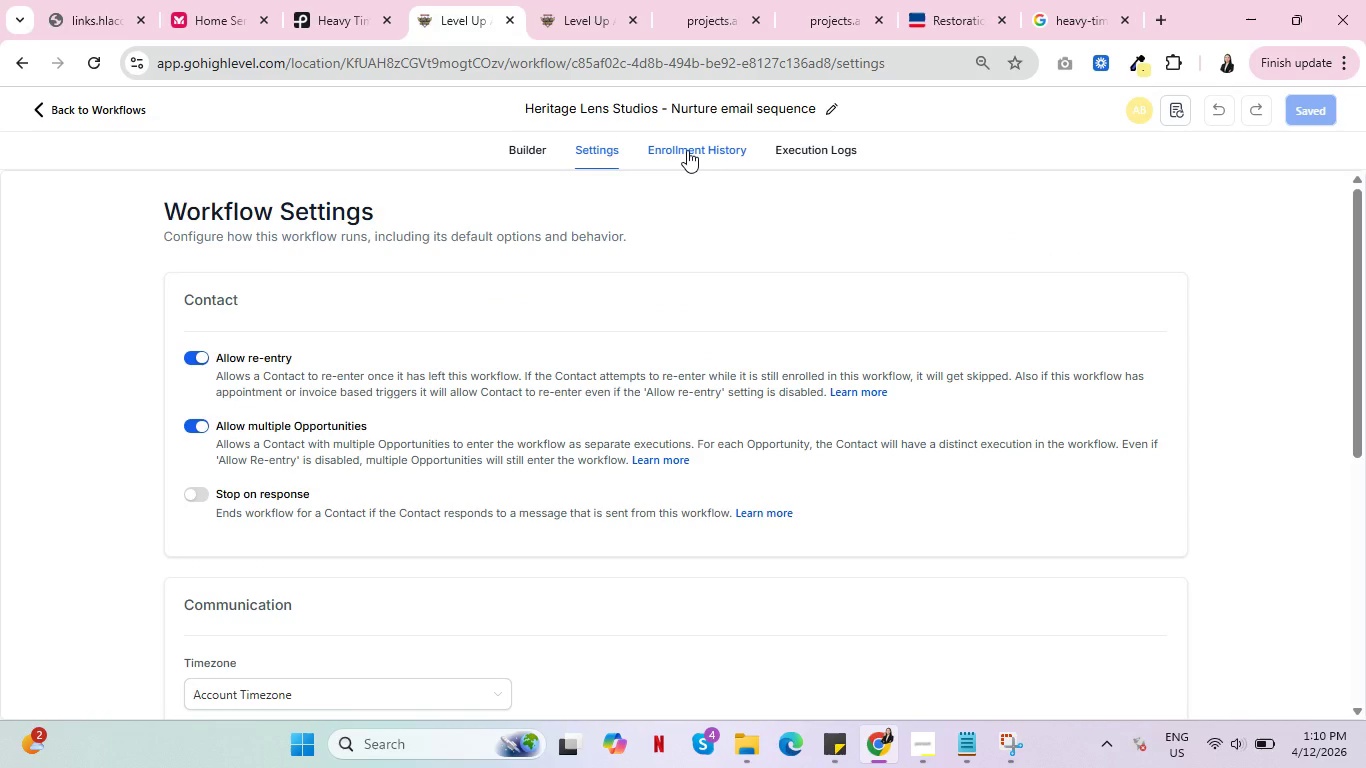 
left_click([687, 150])
 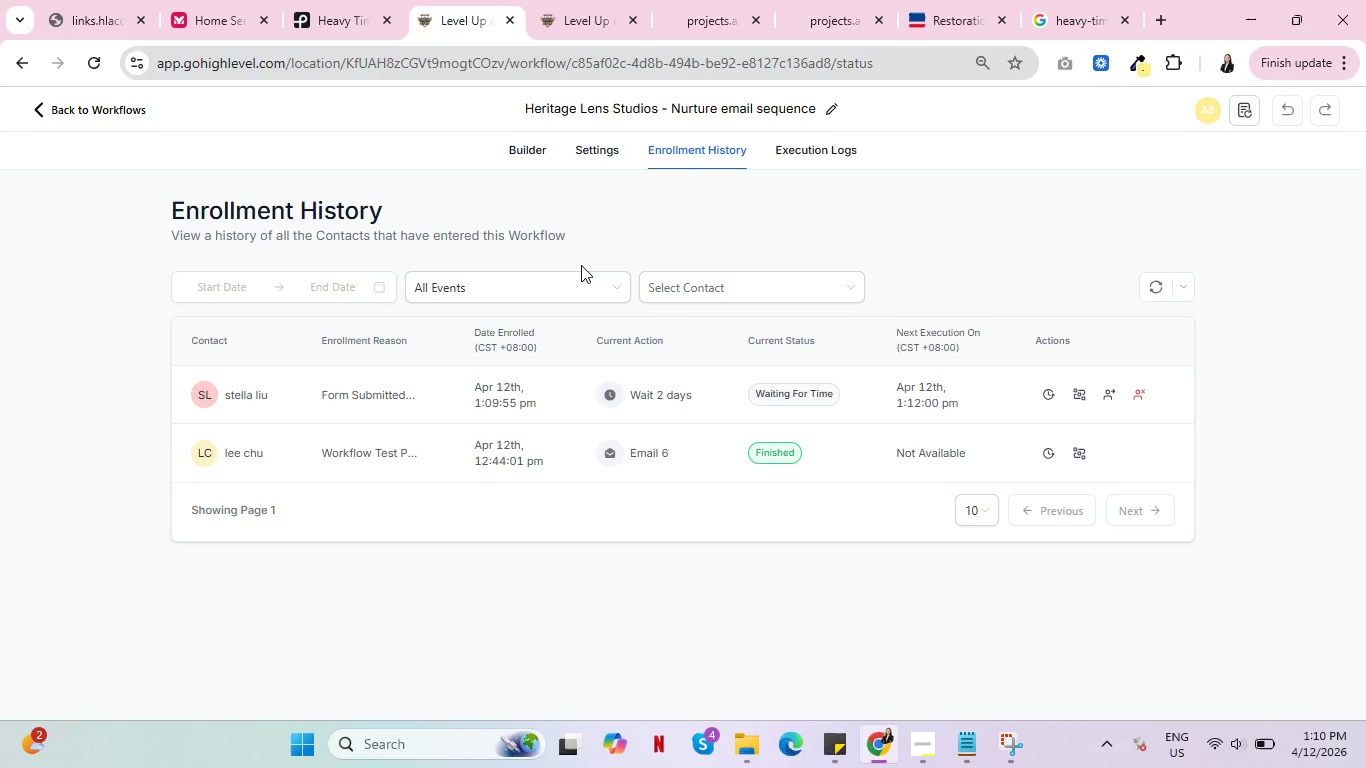 
wait(38.36)
 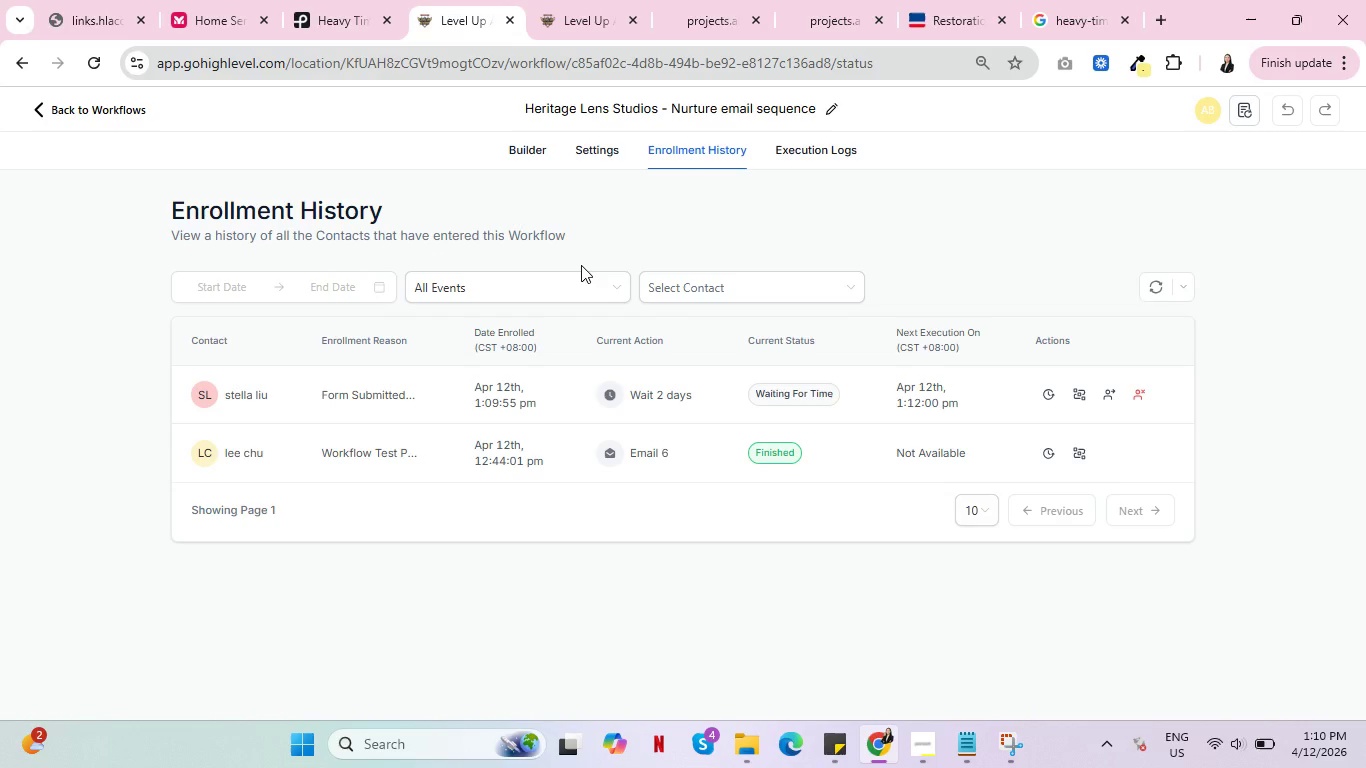 
left_click([800, 147])
 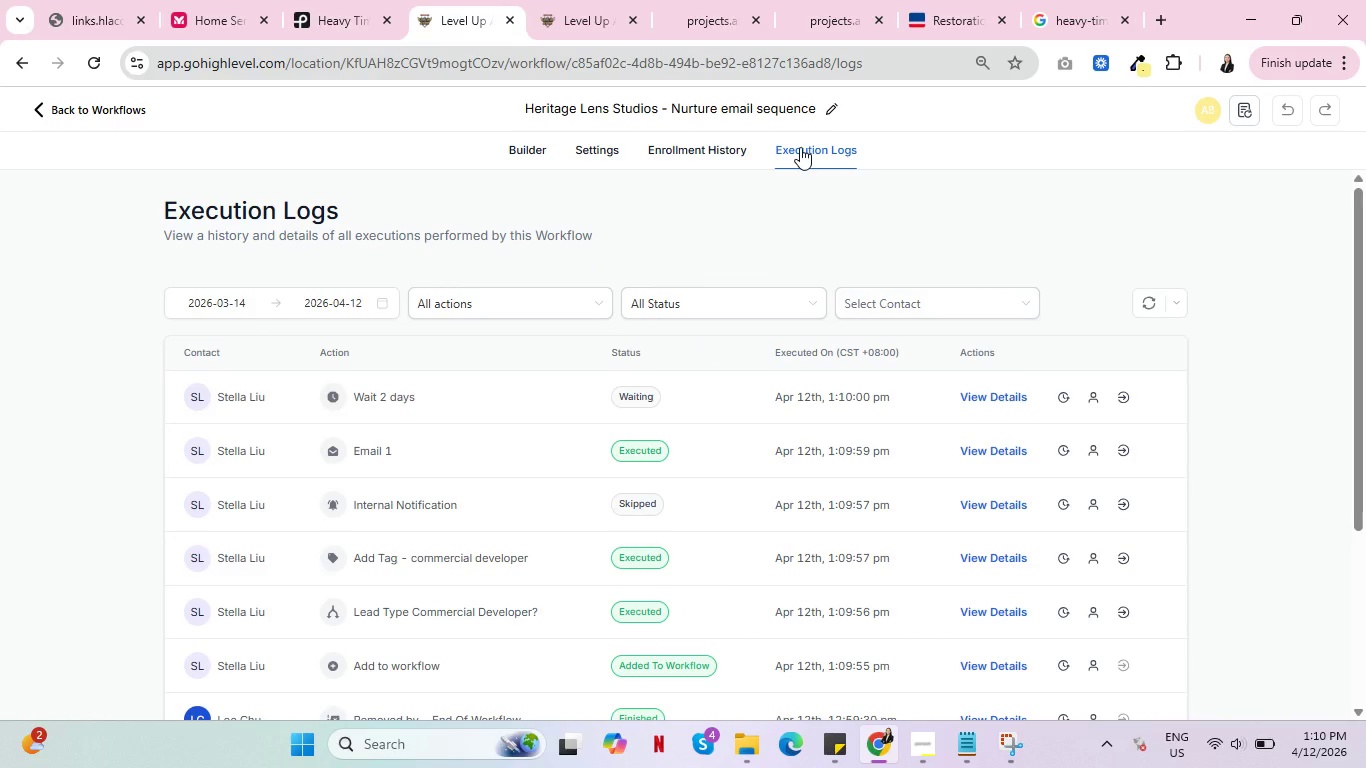 
wait(12.33)
 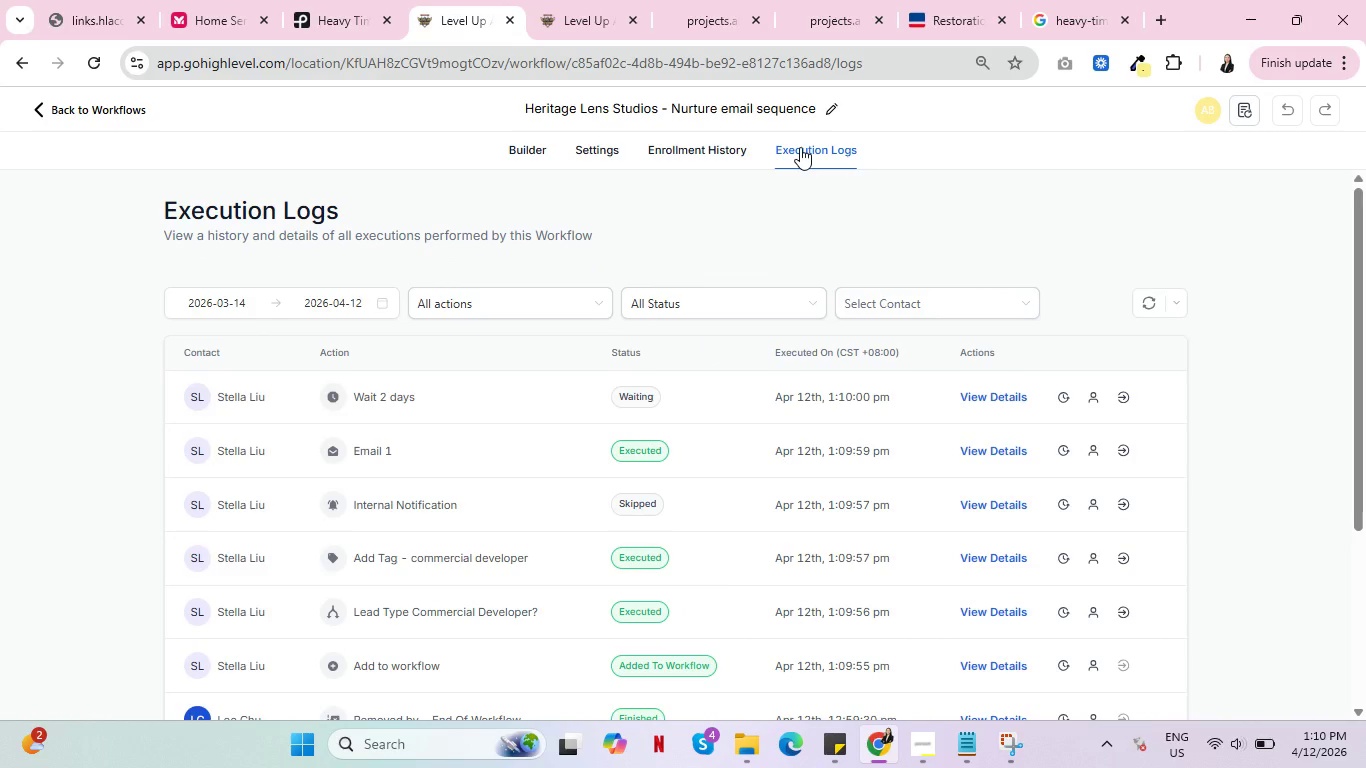 
left_click([595, 0])
 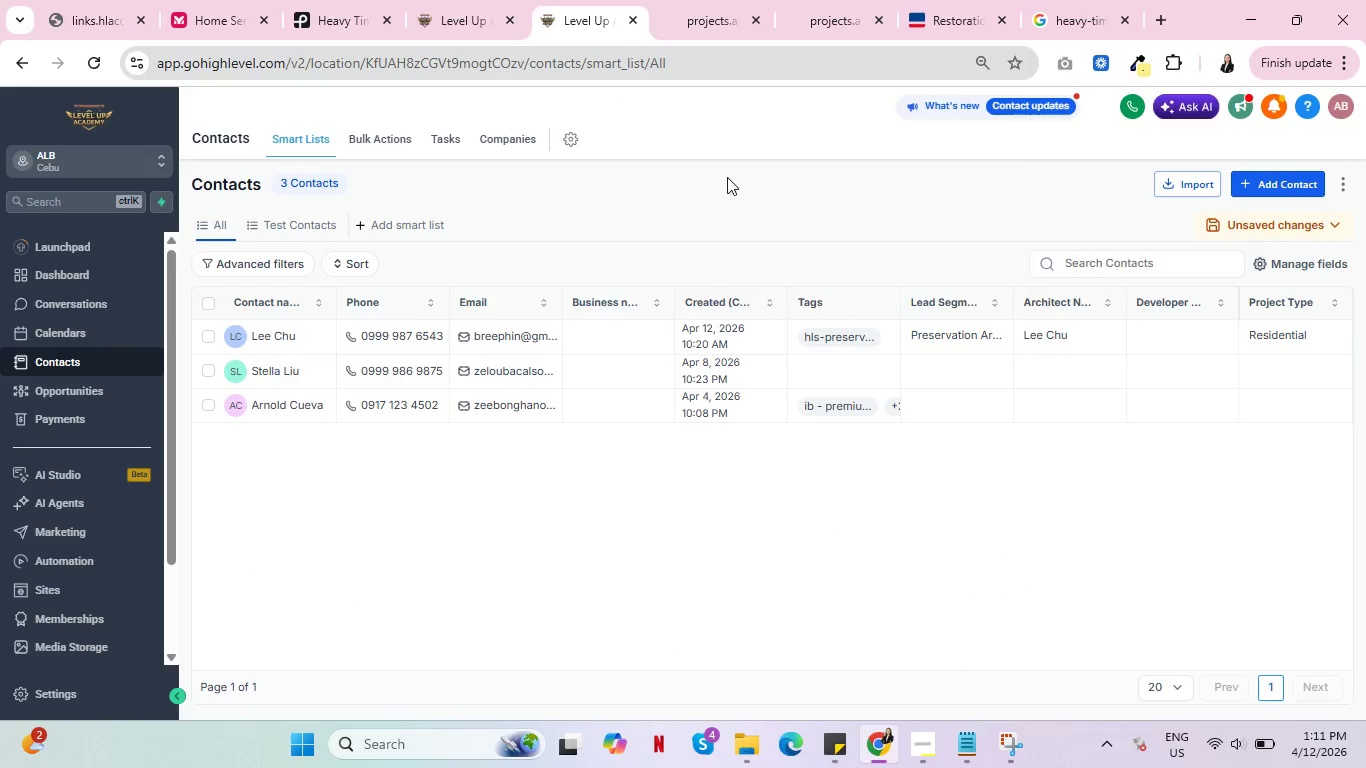 
mouse_move([838, 355])
 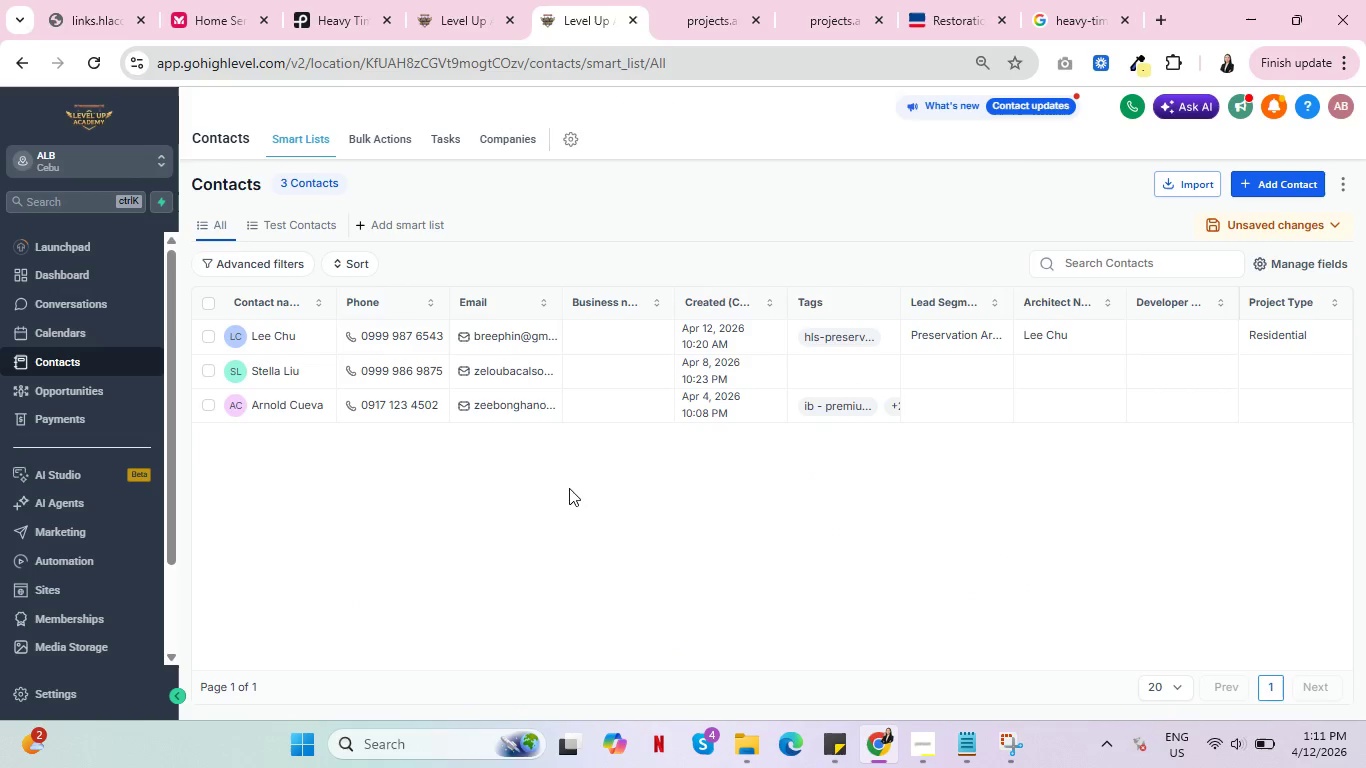 
mouse_move([762, 346])
 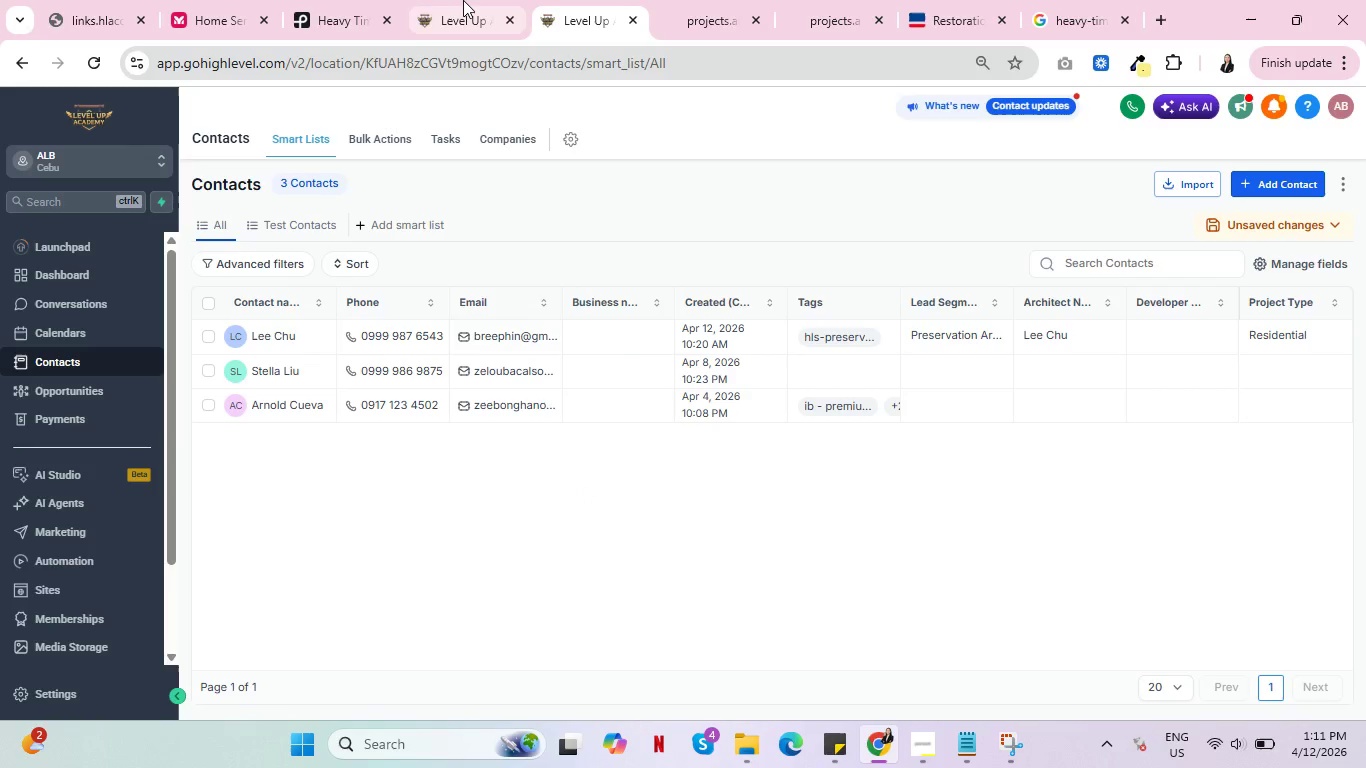 
left_click([463, 0])
 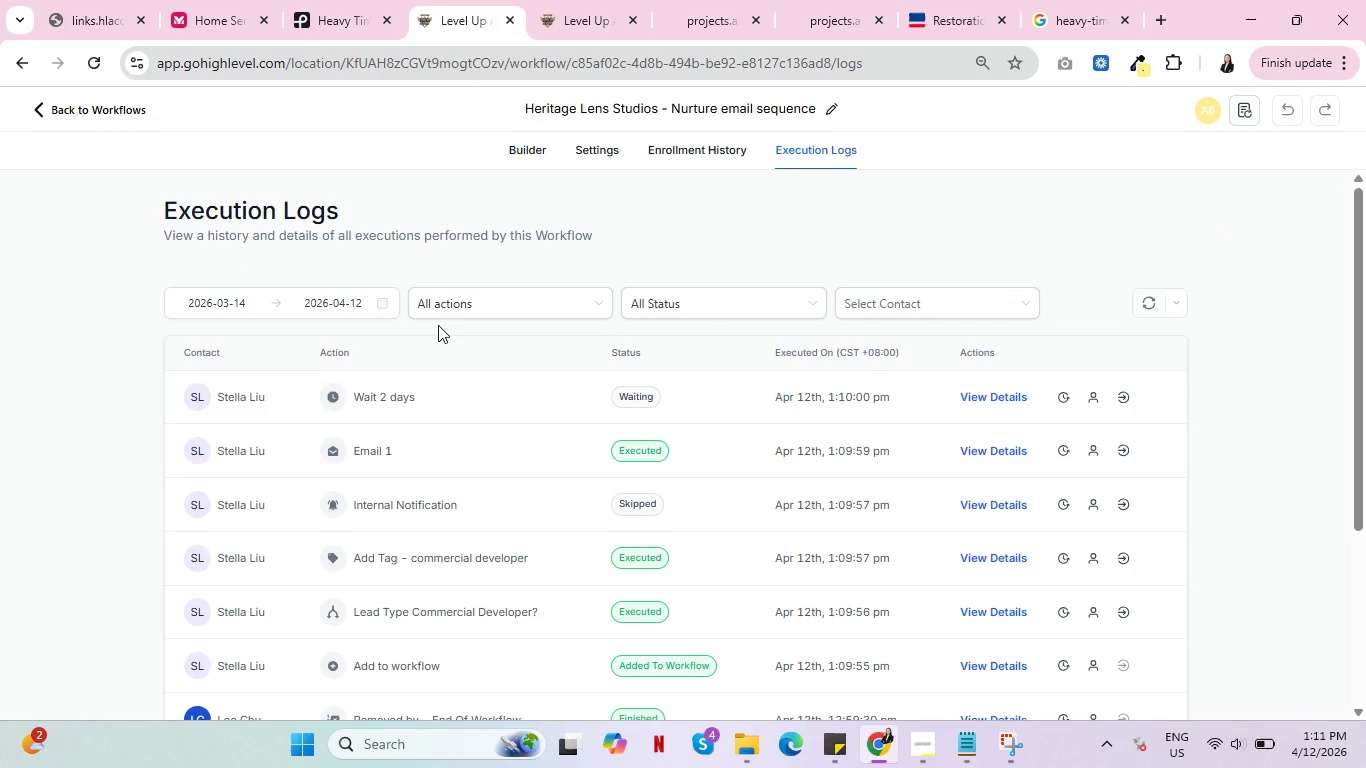 
wait(14.58)
 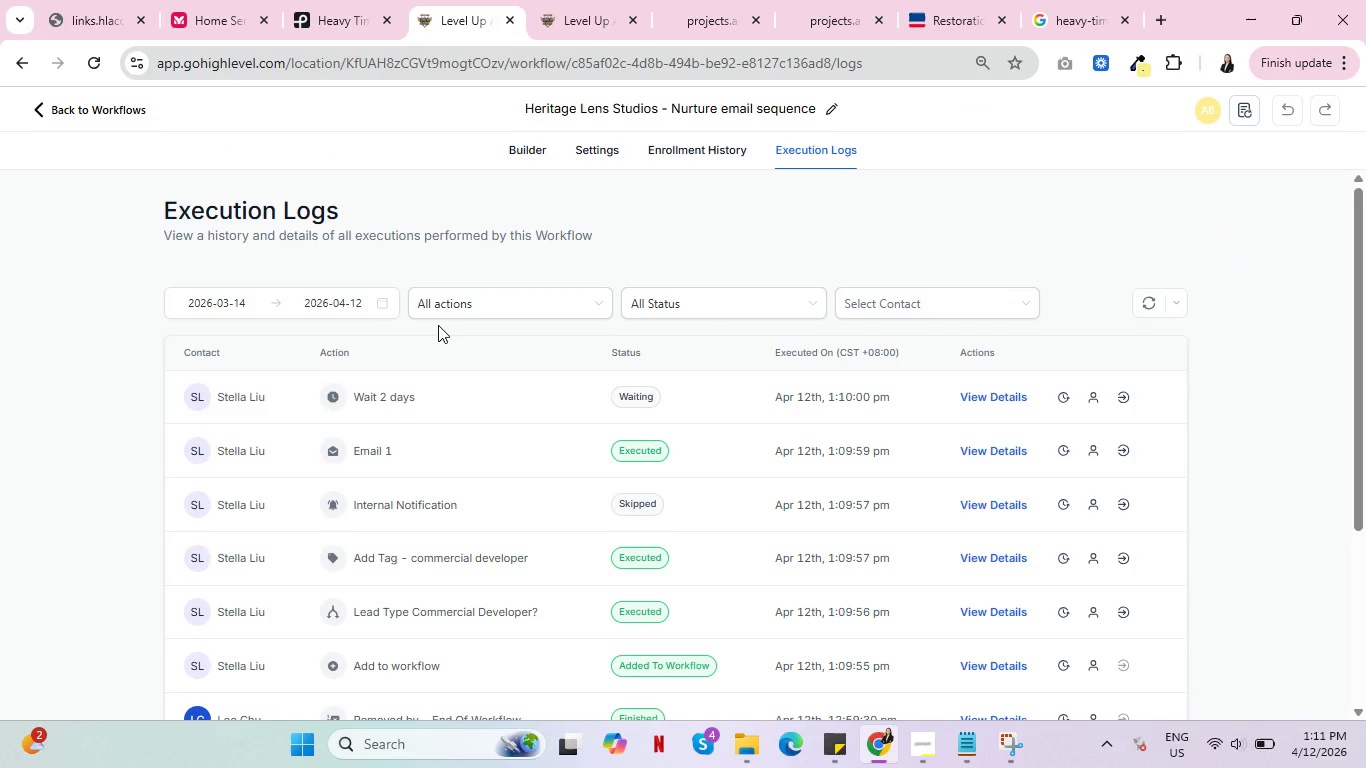 
left_click([570, 0])